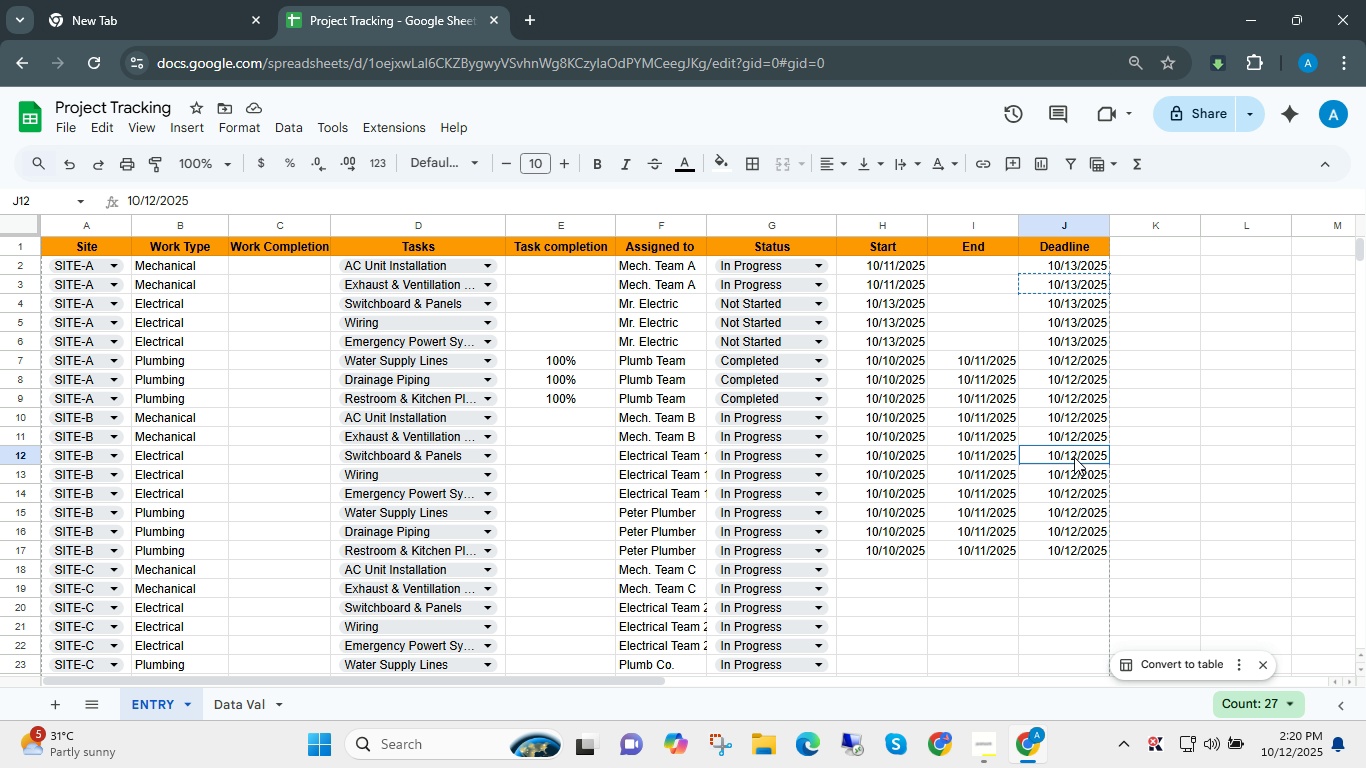 
left_click_drag(start_coordinate=[1074, 457], to_coordinate=[1078, 487])
 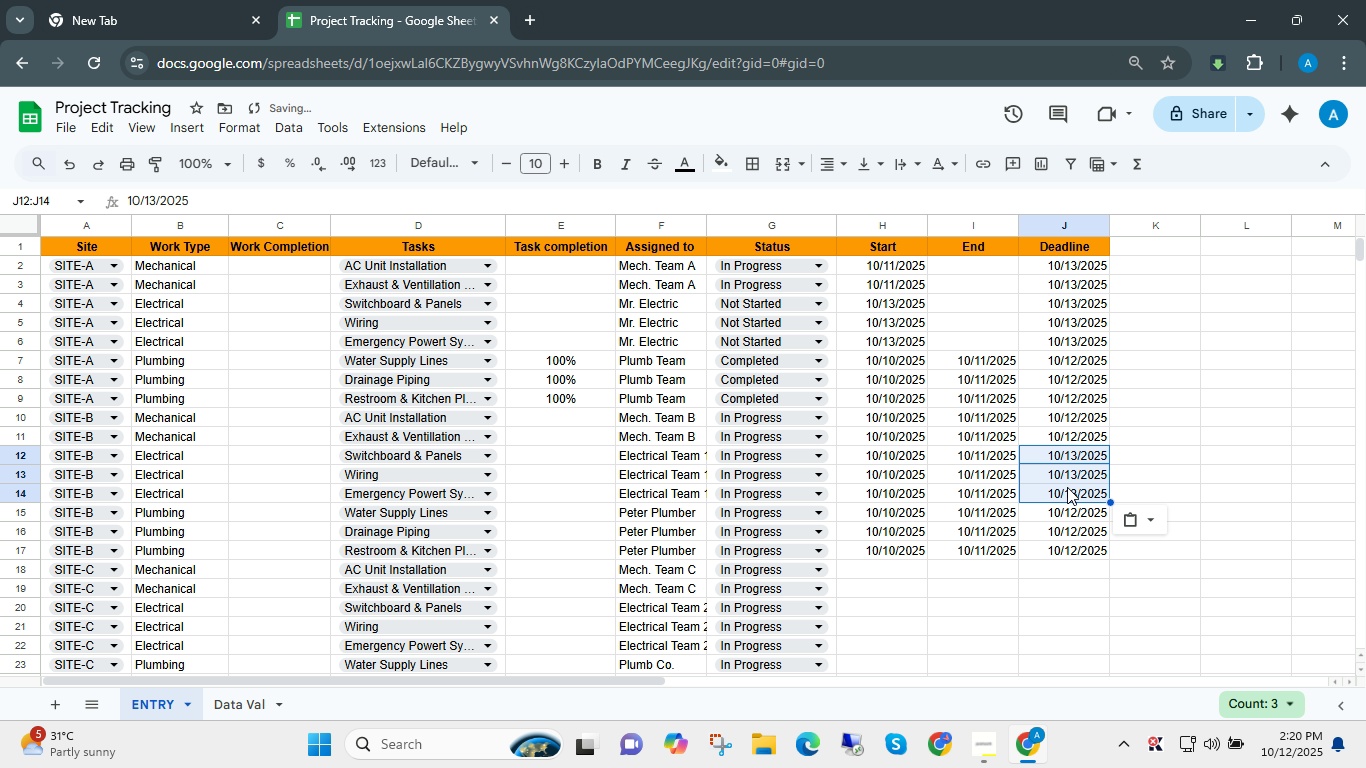 
key(Control+Shift+ShiftLeft)
 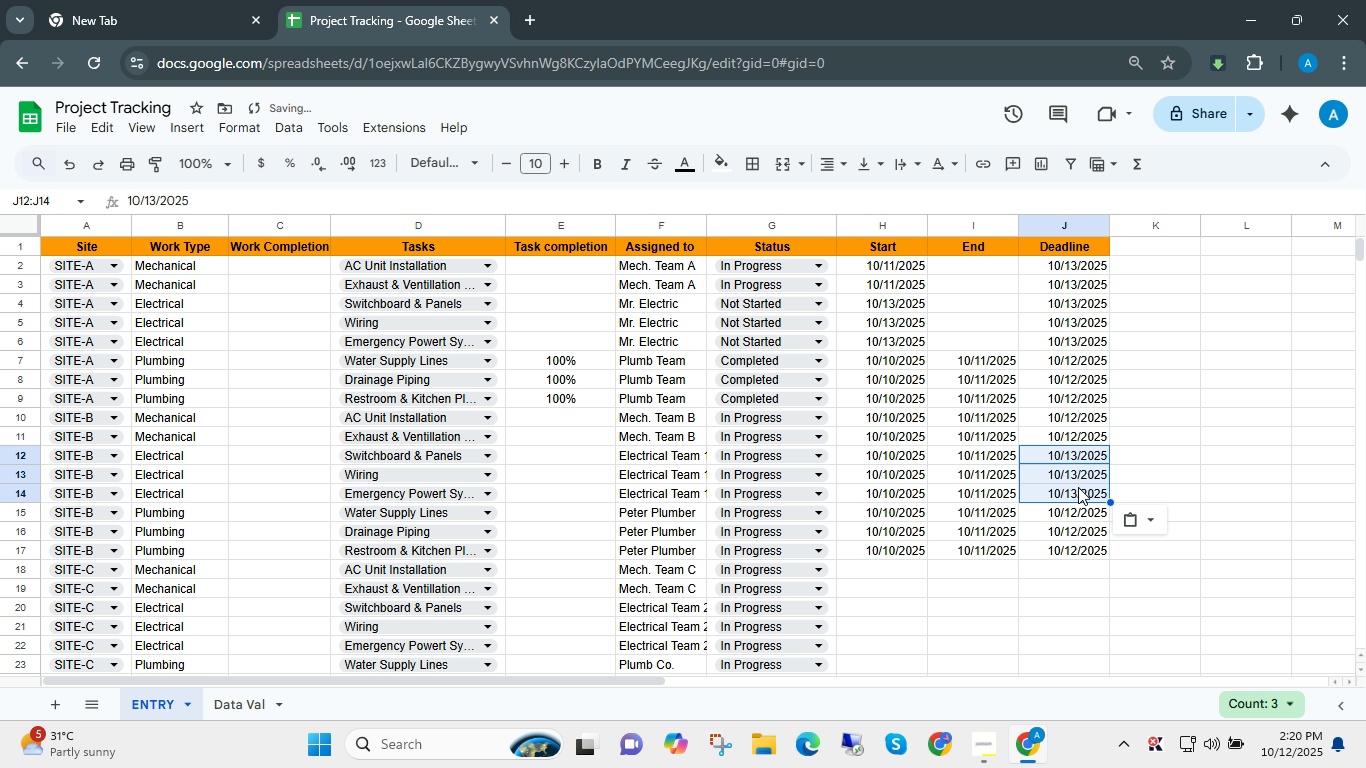 
key(Control+Shift+V)
 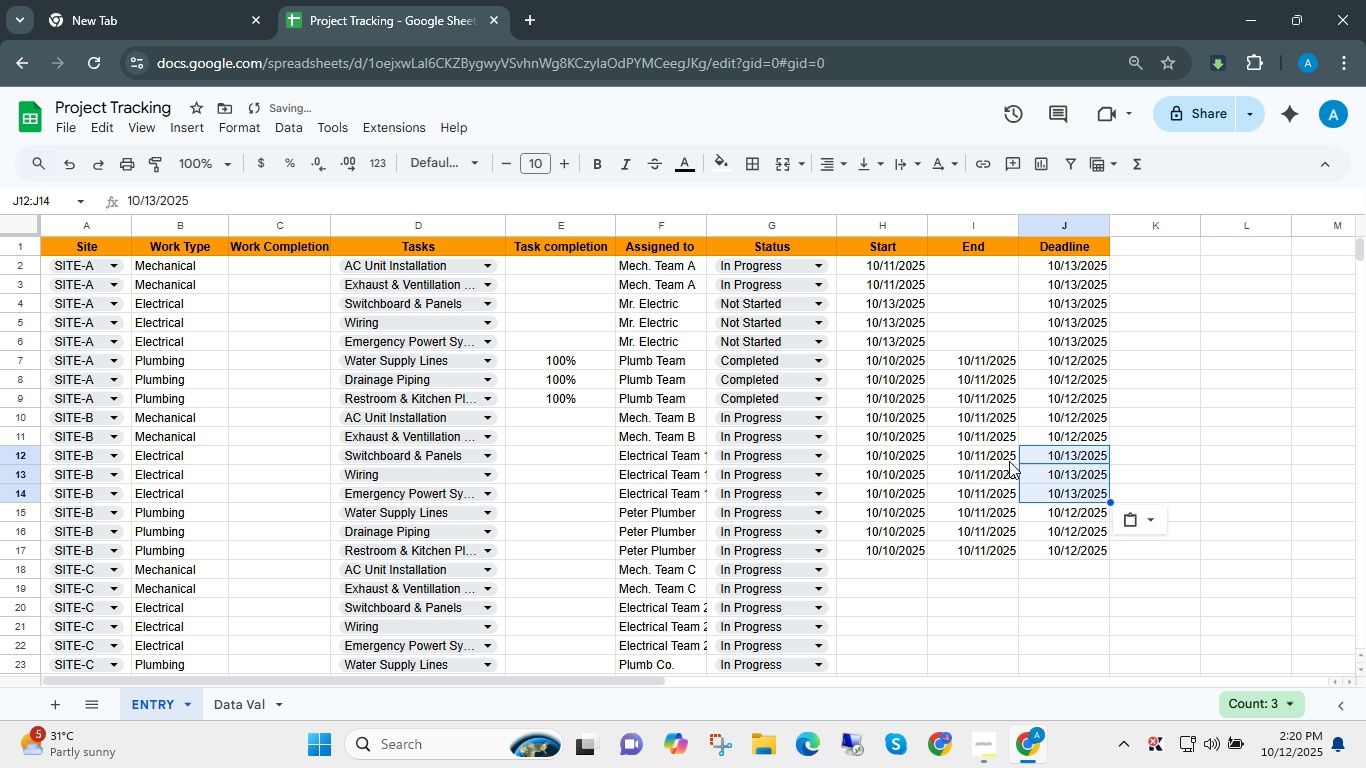 
key(Shift+ShiftLeft)
 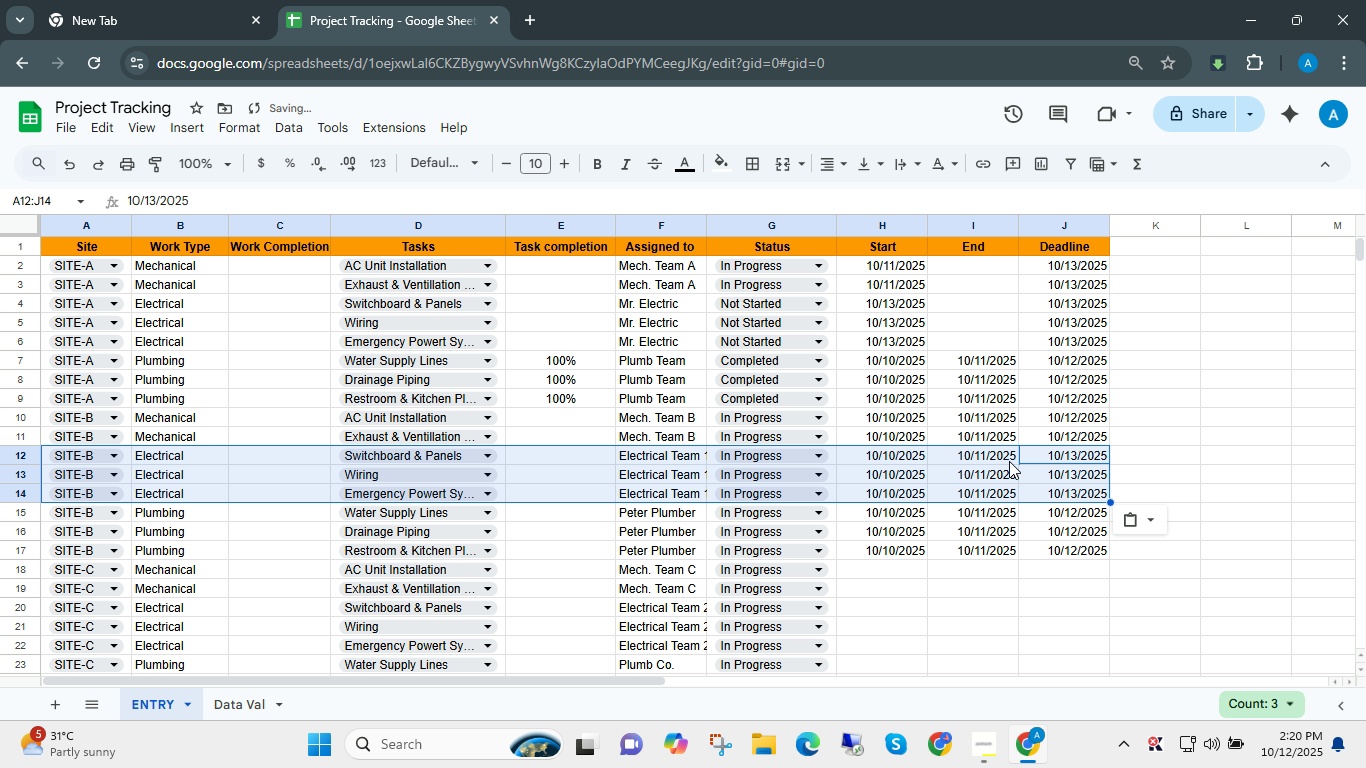 
key(Shift+Space)
 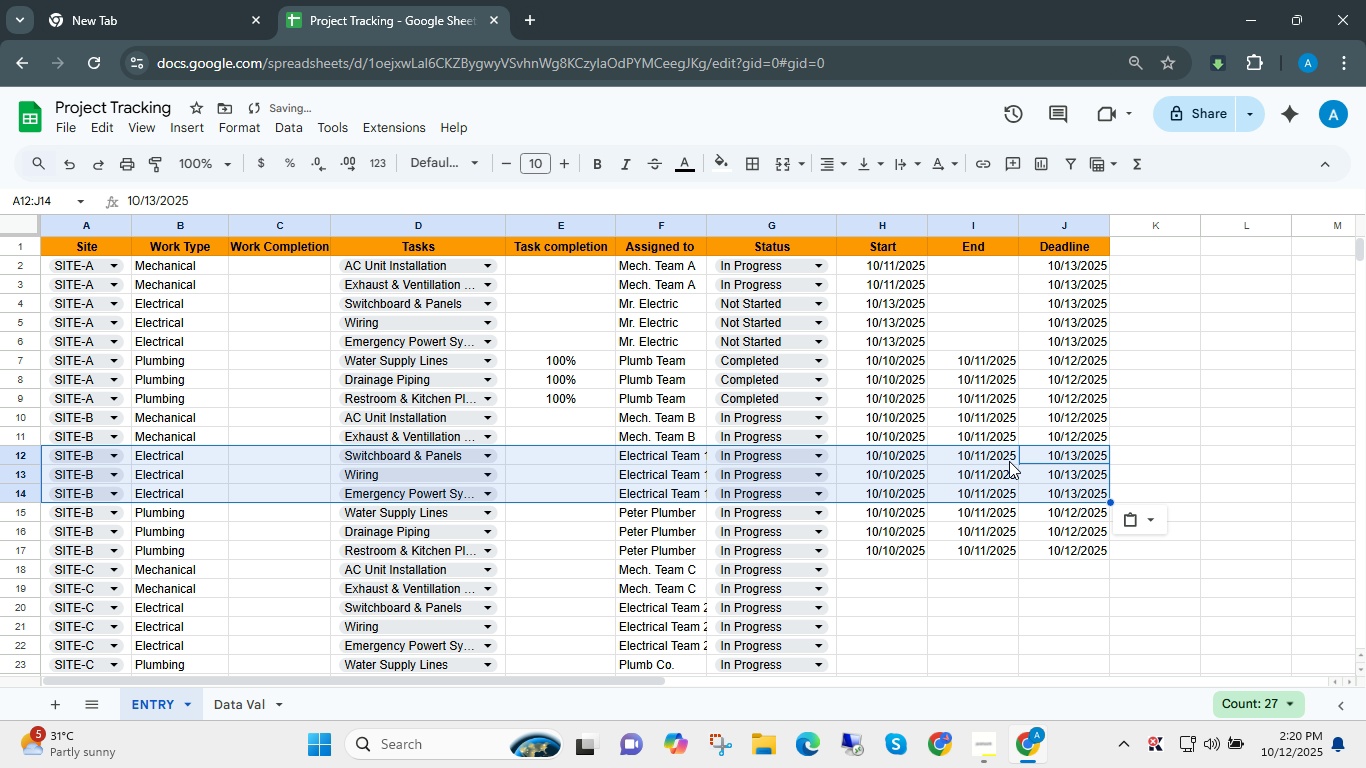 
key(ArrowLeft)
 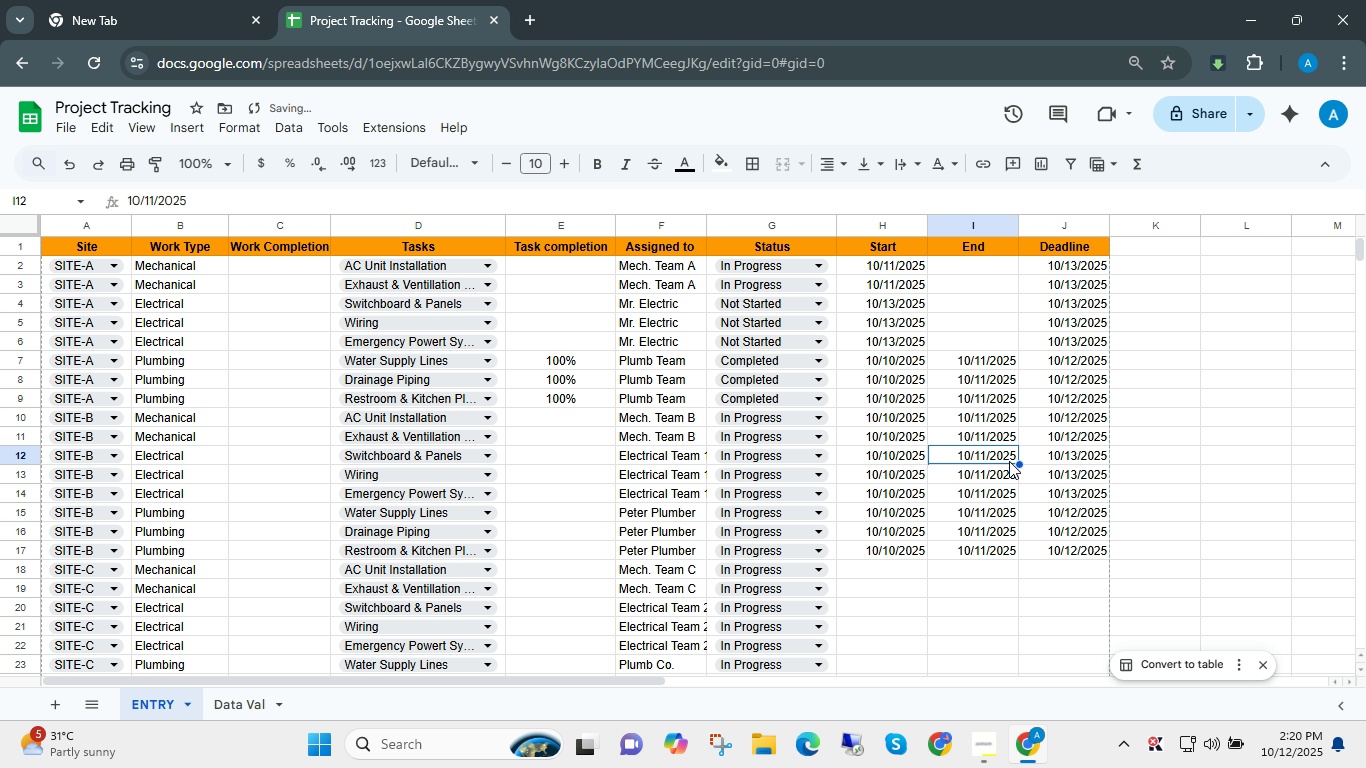 
key(Shift+ArrowDown)
 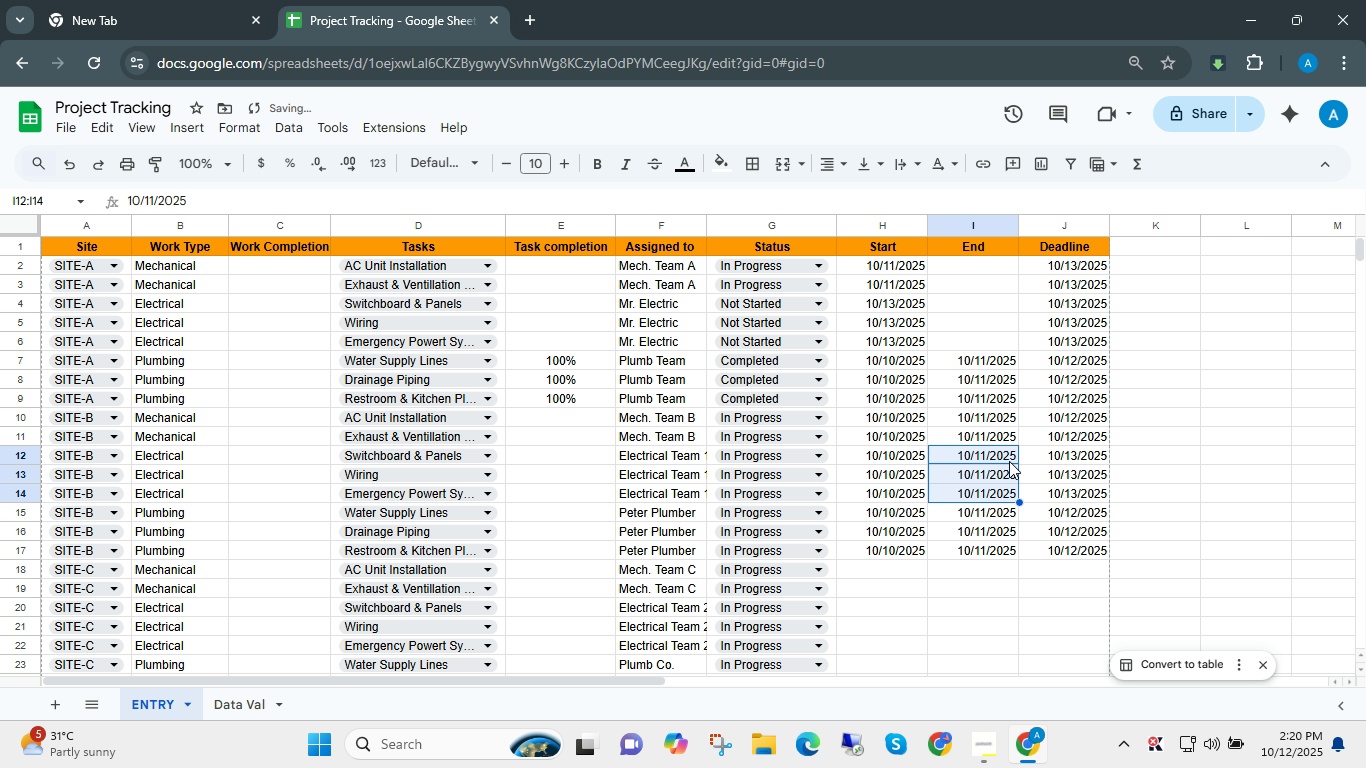 
key(Shift+ArrowDown)
 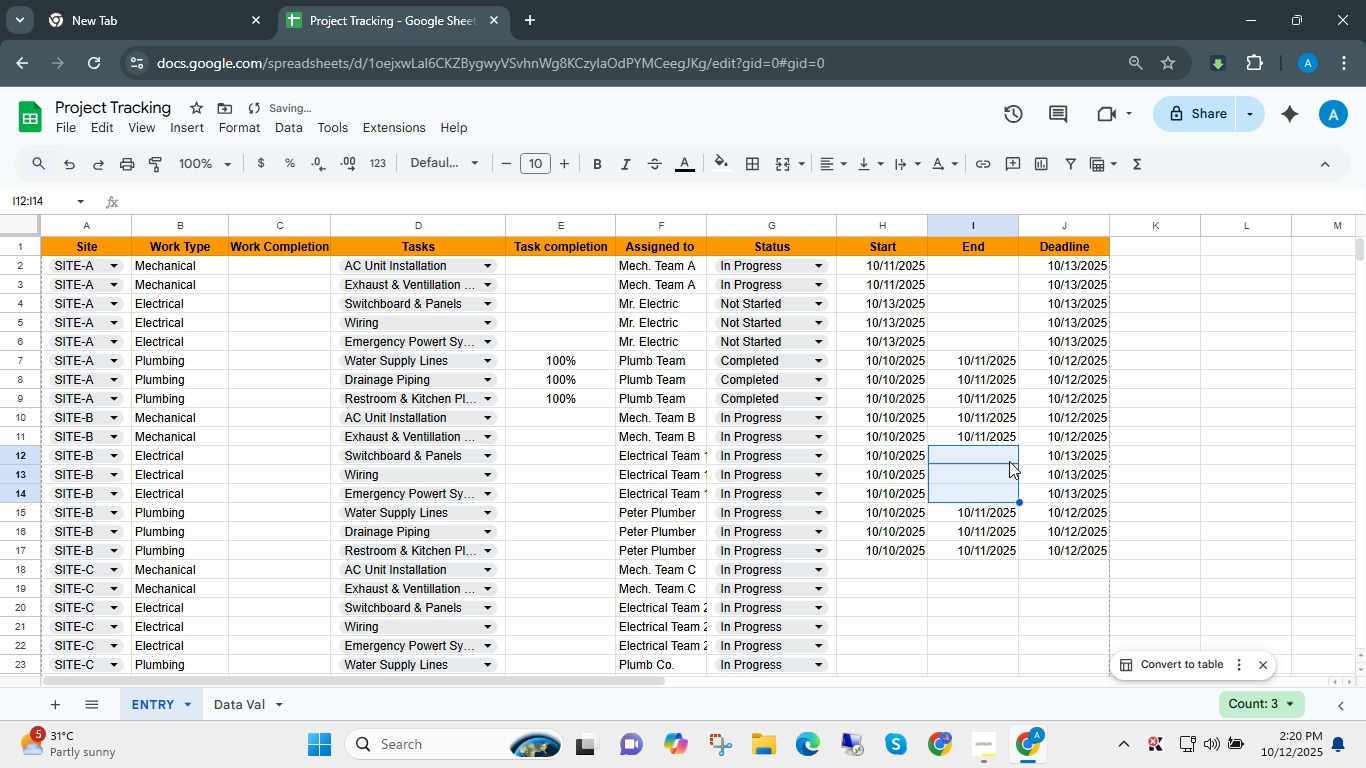 
key(Delete)
 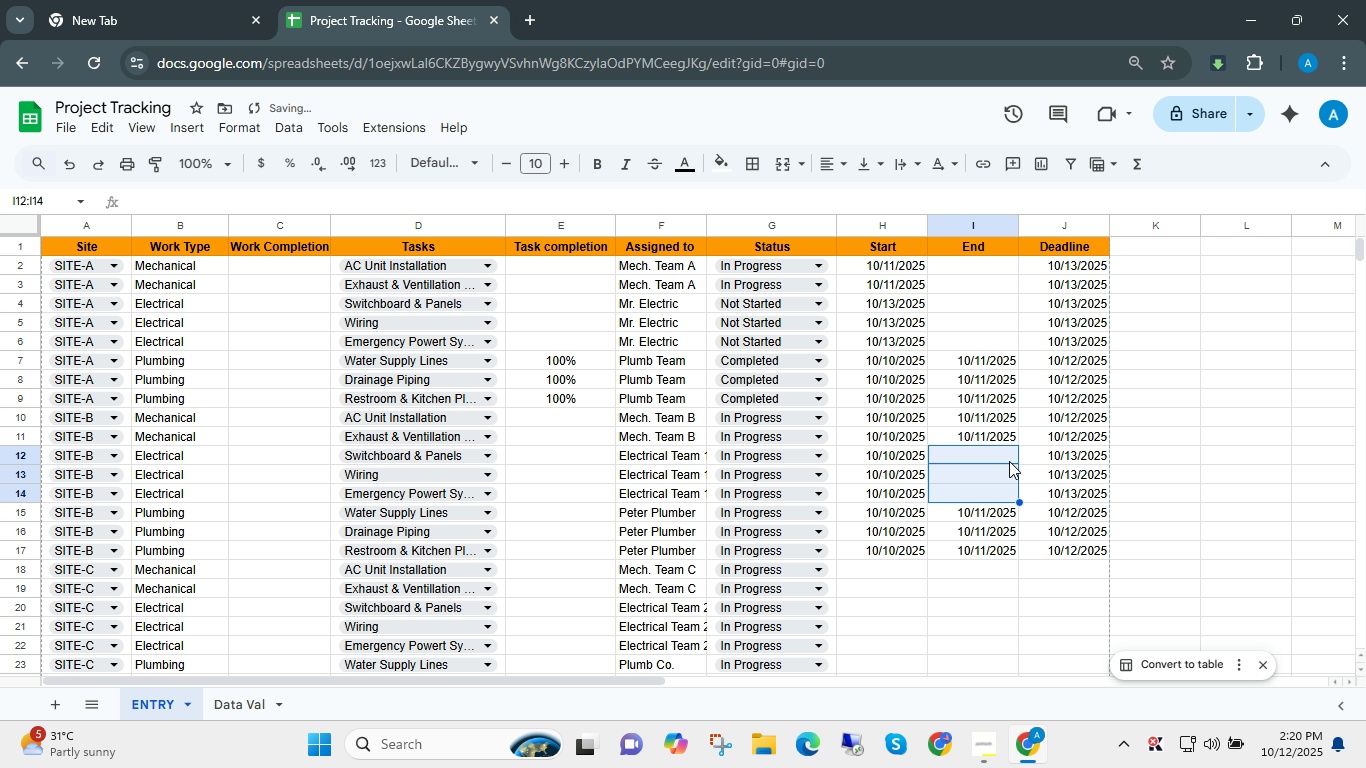 
key(Shift+ShiftLeft)
 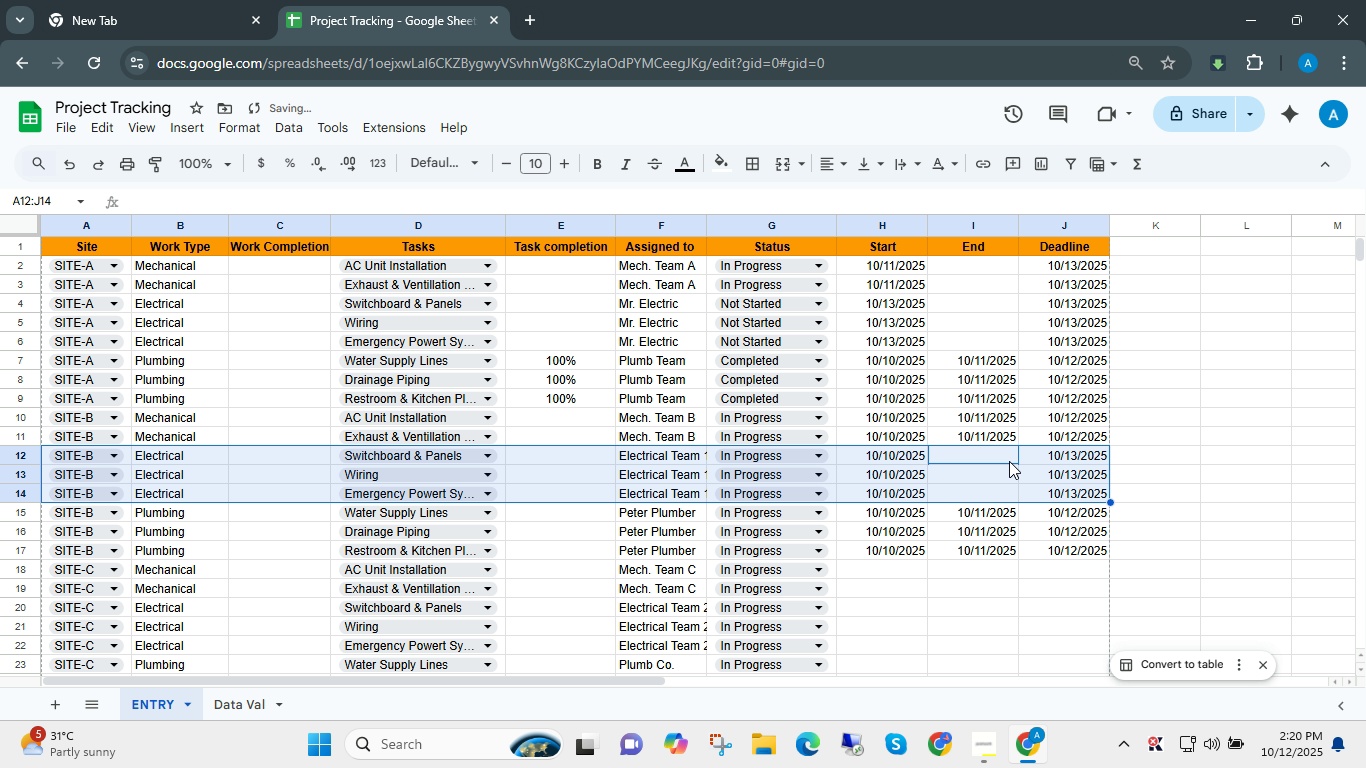 
key(Shift+Space)
 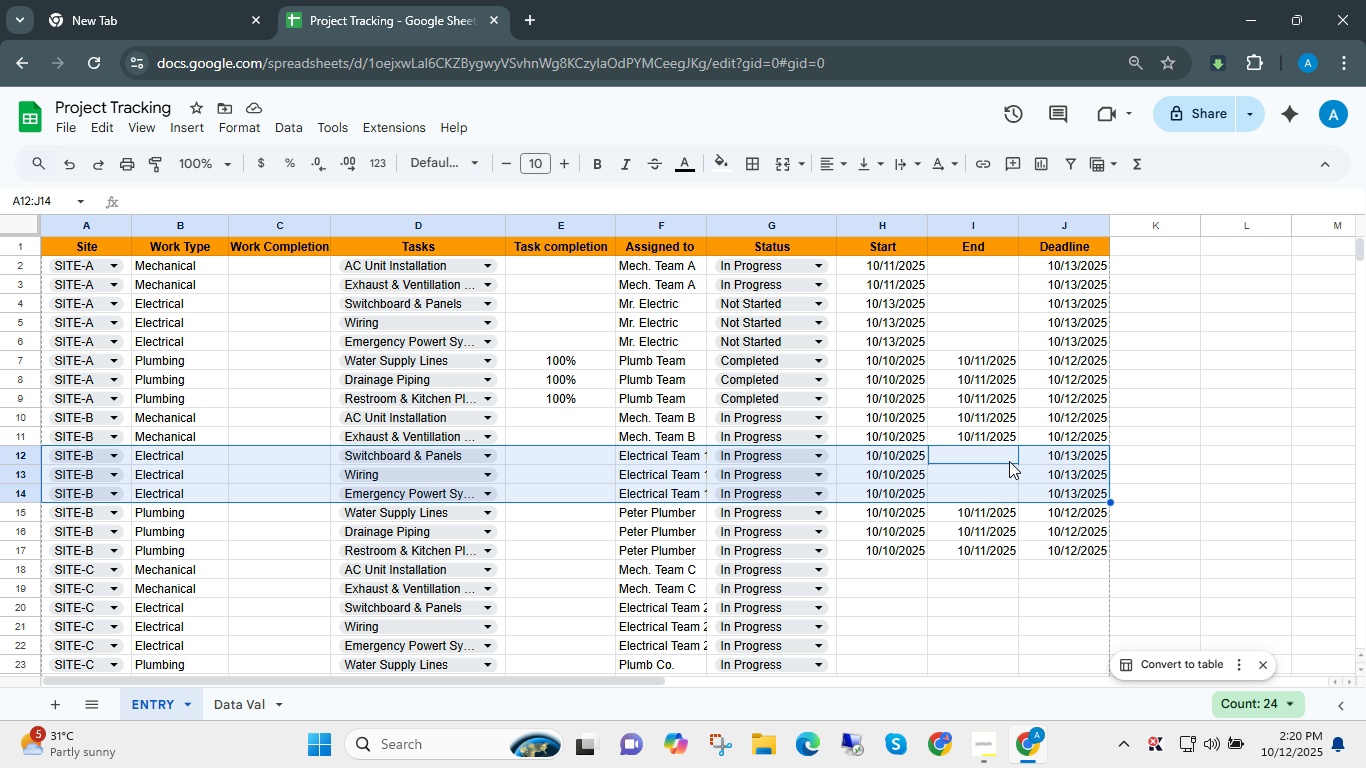 
wait(6.79)
 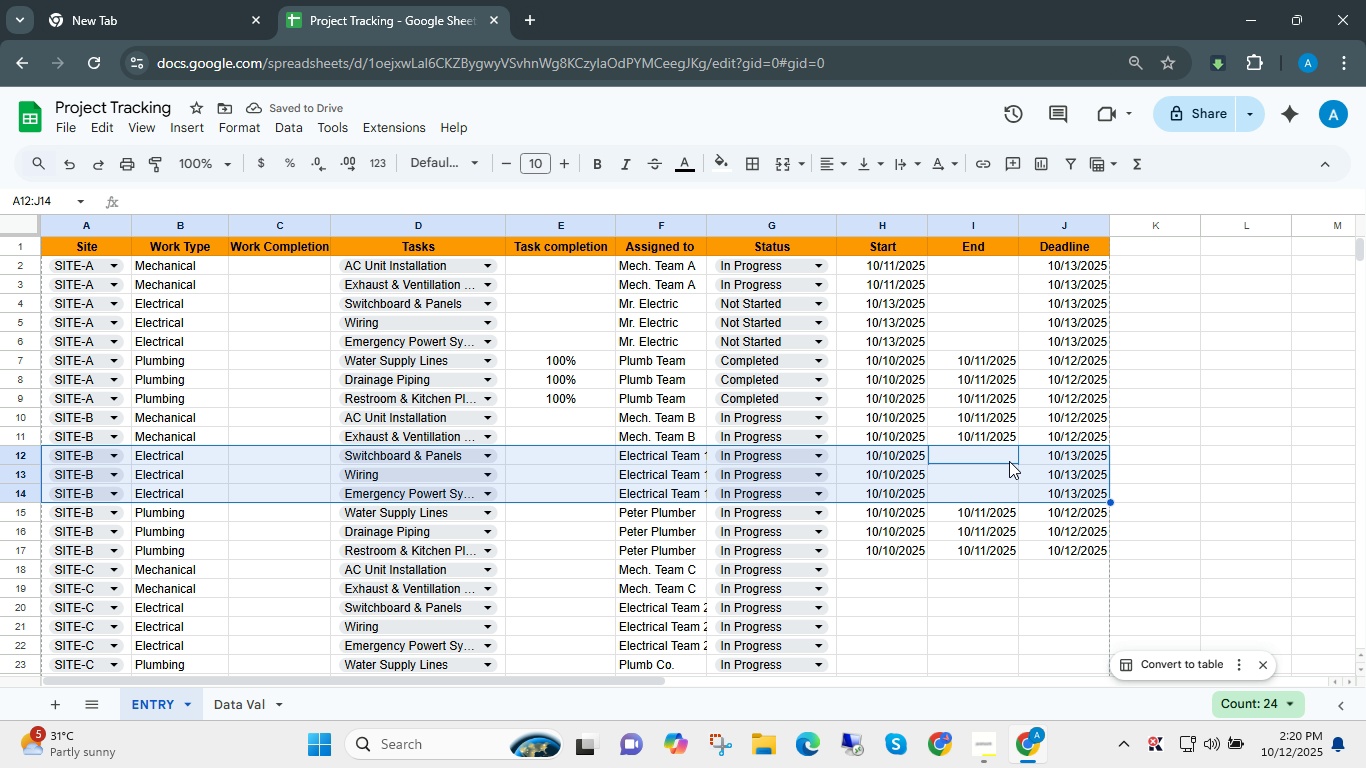 
scroll: coordinate [1008, 458], scroll_direction: down, amount: 2.0
 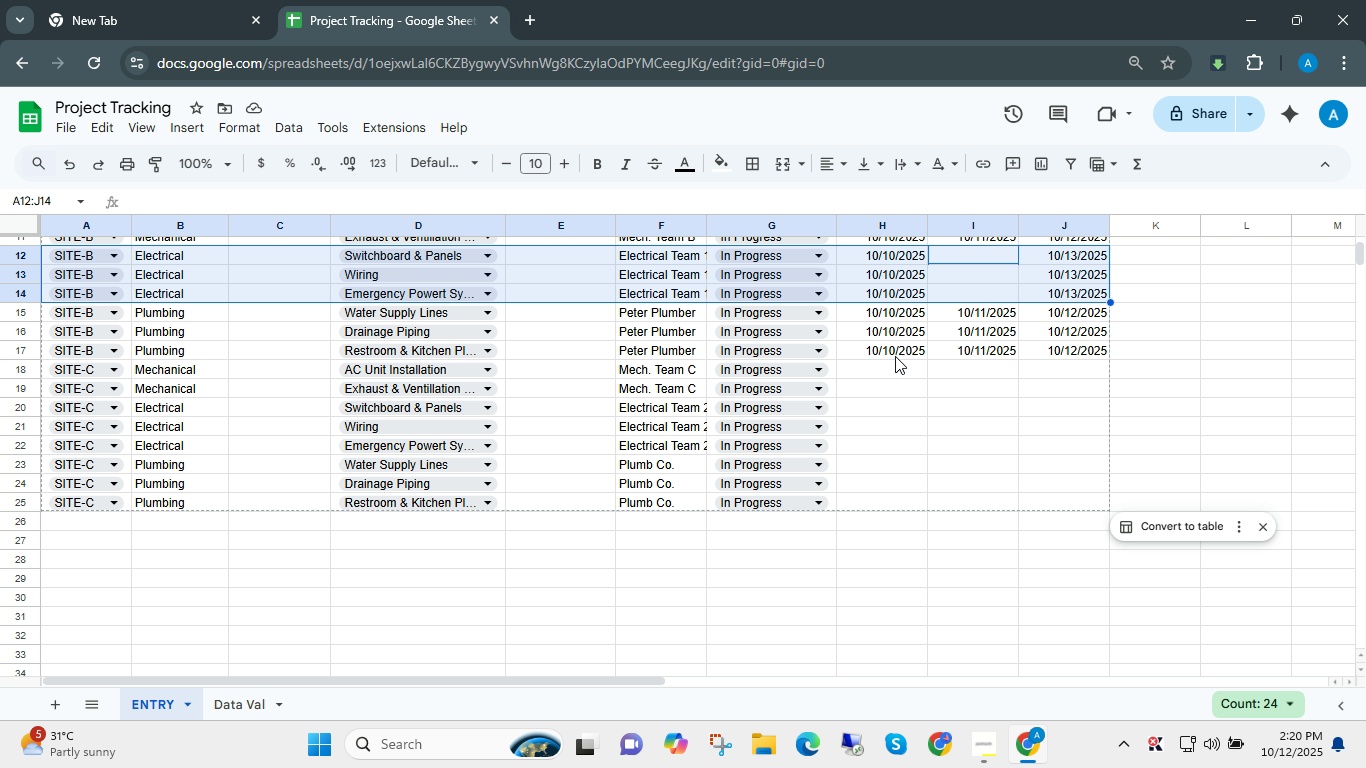 
scroll: coordinate [908, 390], scroll_direction: up, amount: 2.0
 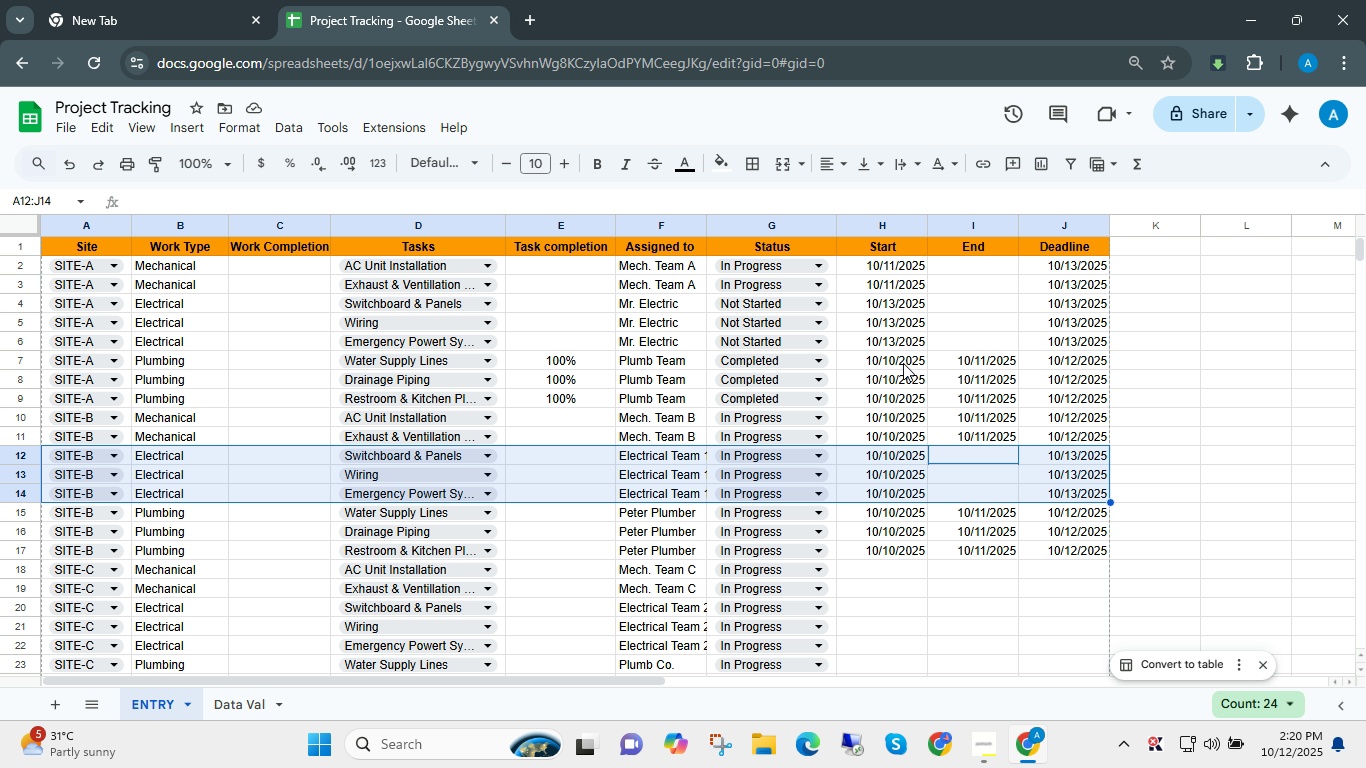 
left_click_drag(start_coordinate=[900, 363], to_coordinate=[1080, 551])
 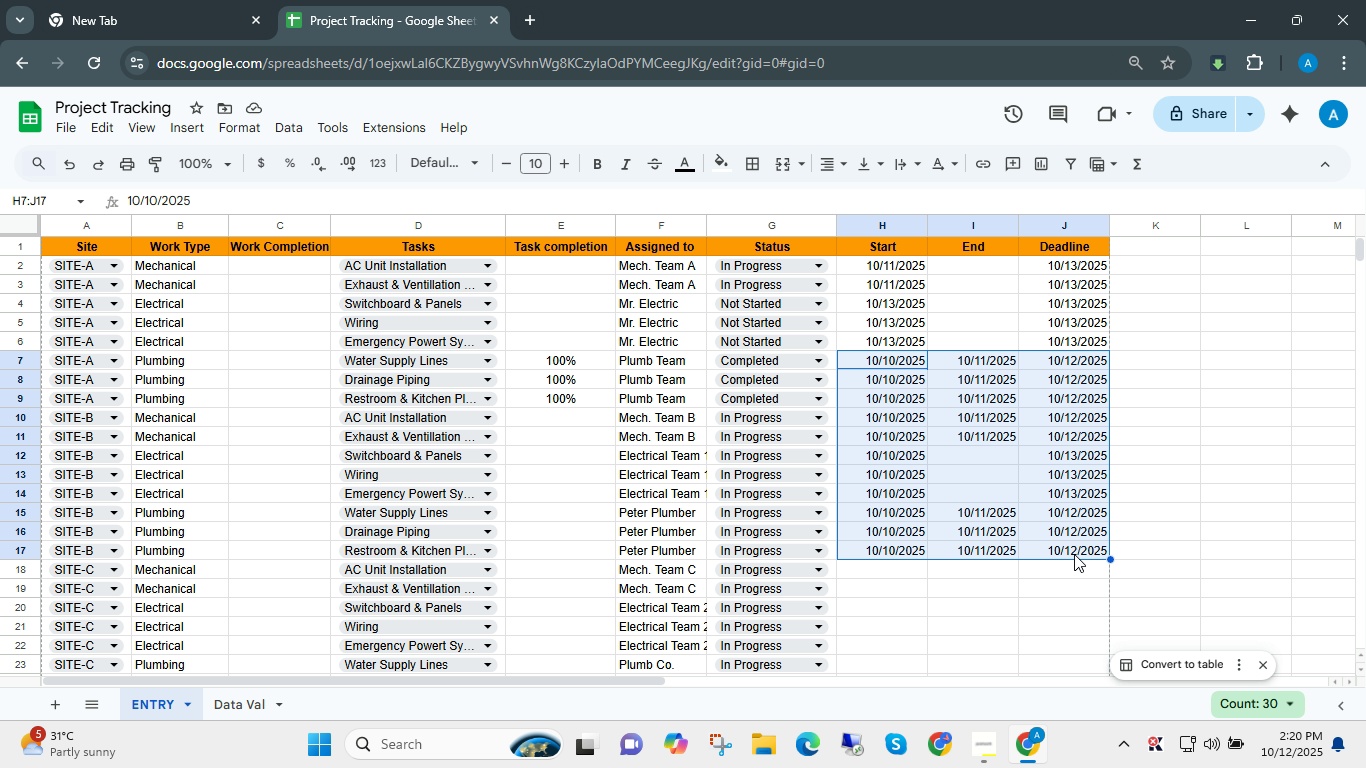 
key(Control+ControlLeft)
 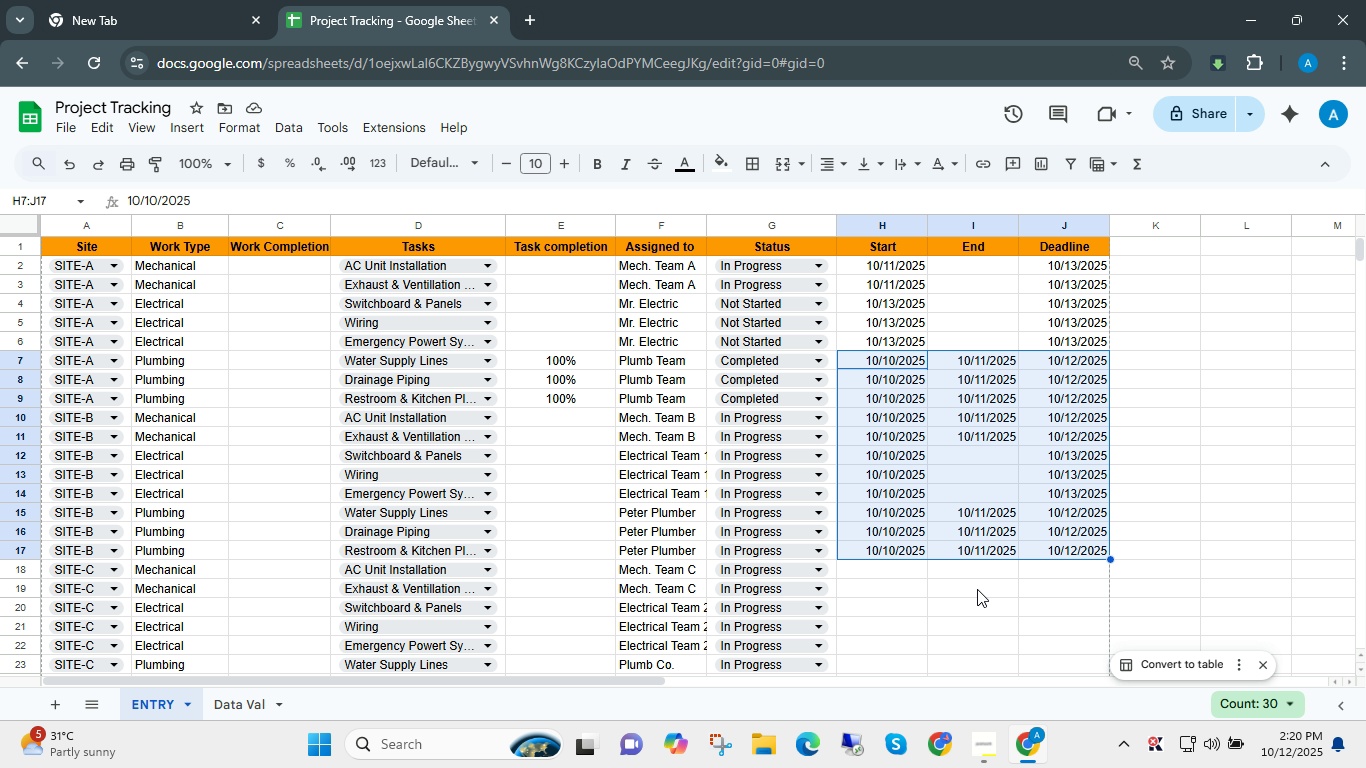 
key(Control+C)
 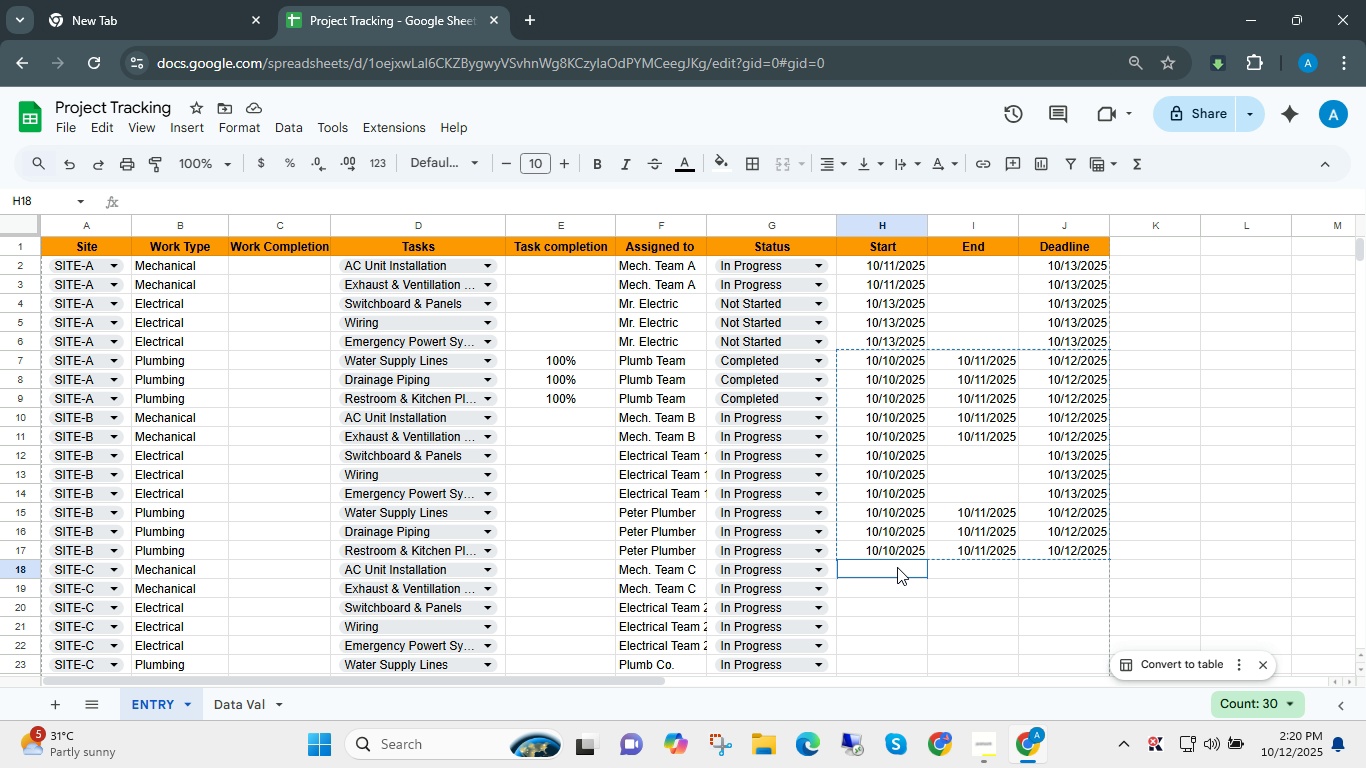 
left_click([897, 567])
 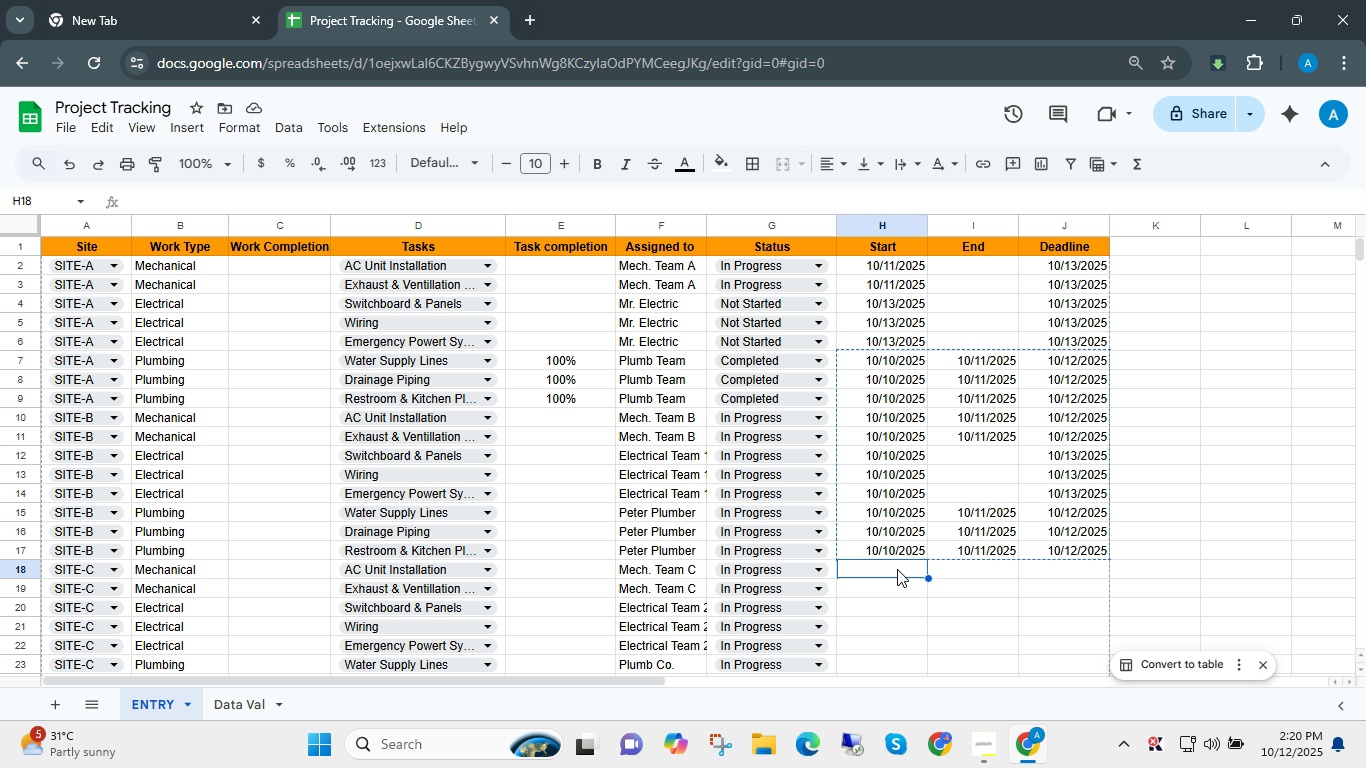 
key(Control+Shift+V)
 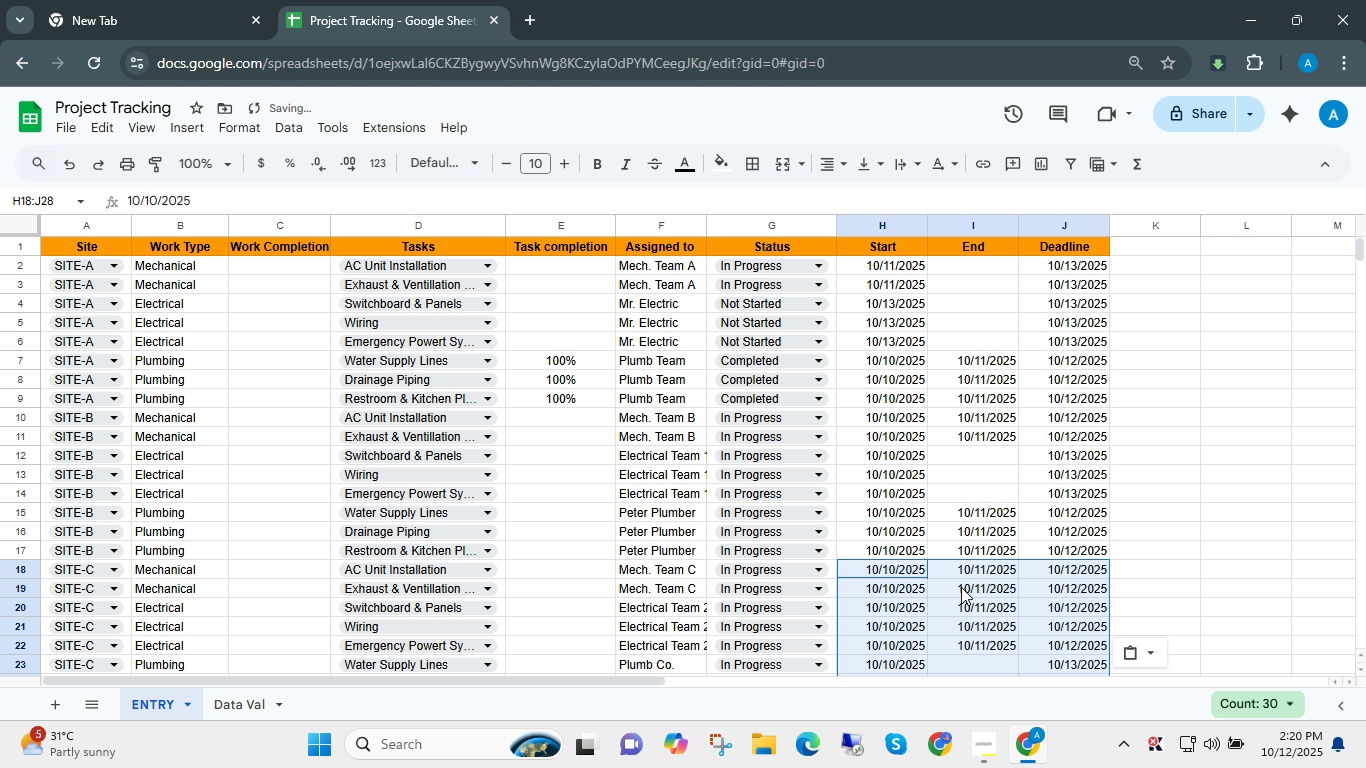 
scroll: coordinate [962, 587], scroll_direction: down, amount: 2.0
 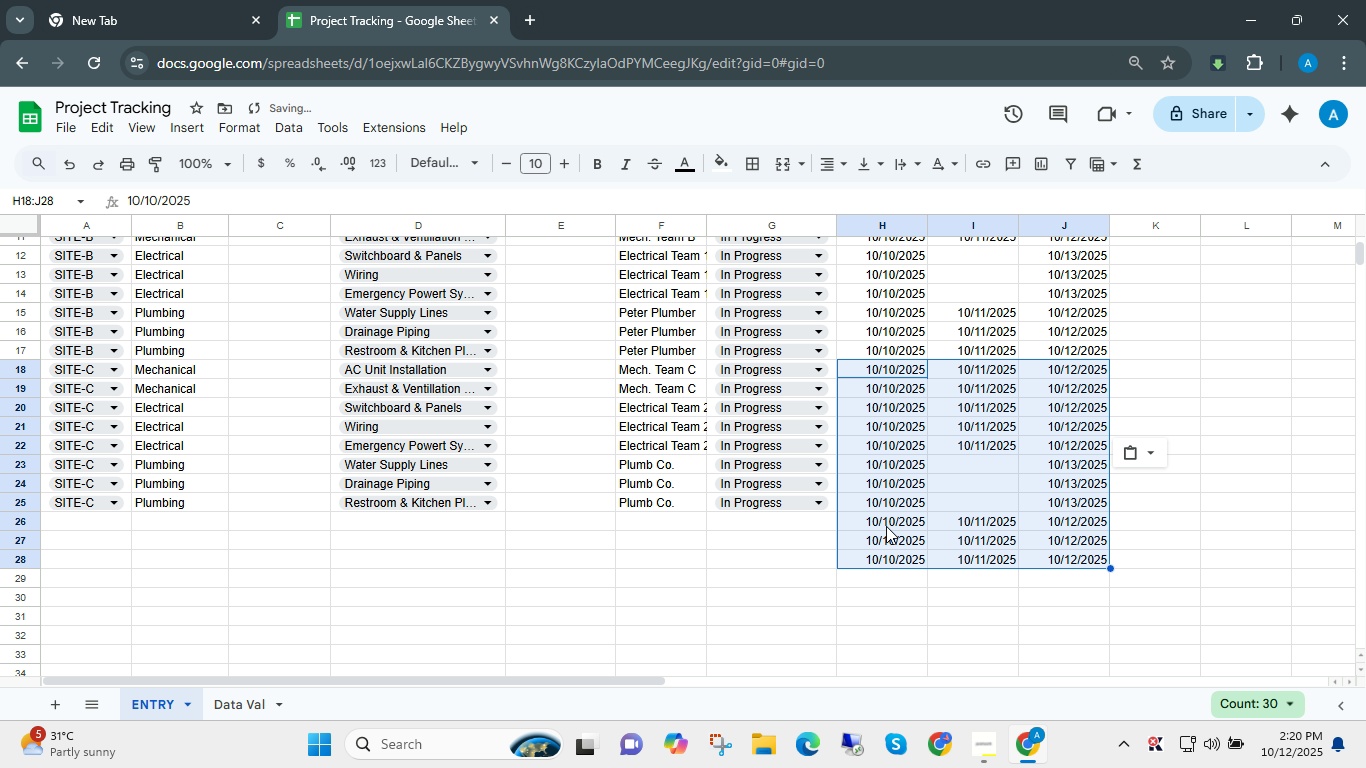 
left_click_drag(start_coordinate=[885, 523], to_coordinate=[1053, 554])
 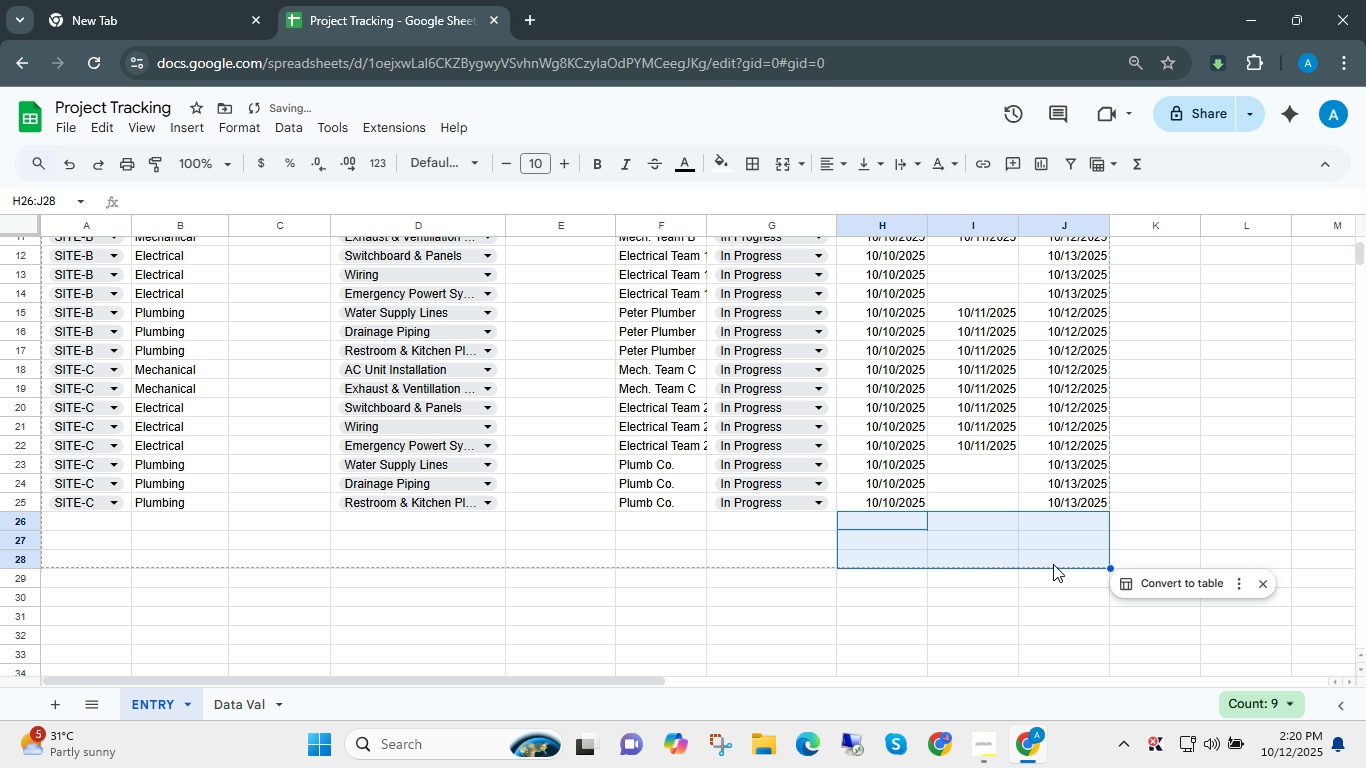 
key(Delete)
 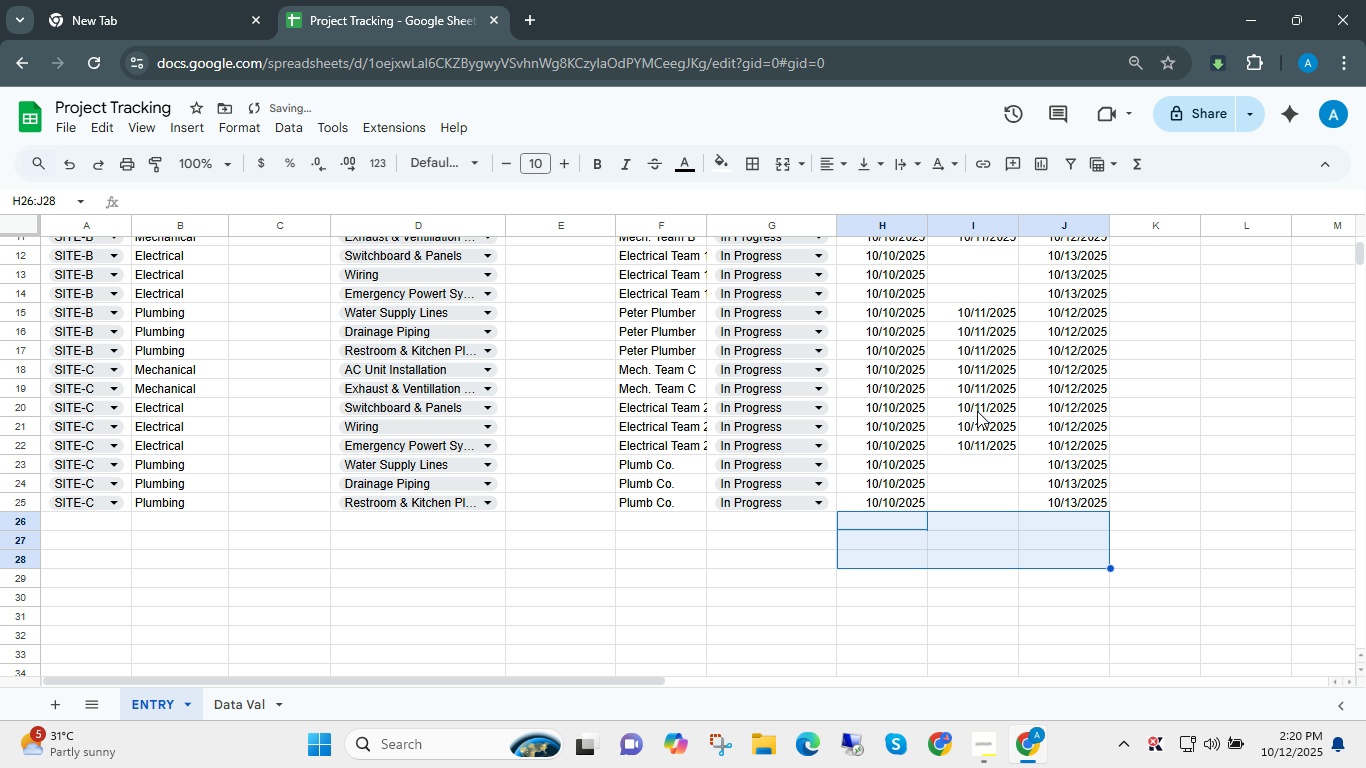 
left_click([980, 412])
 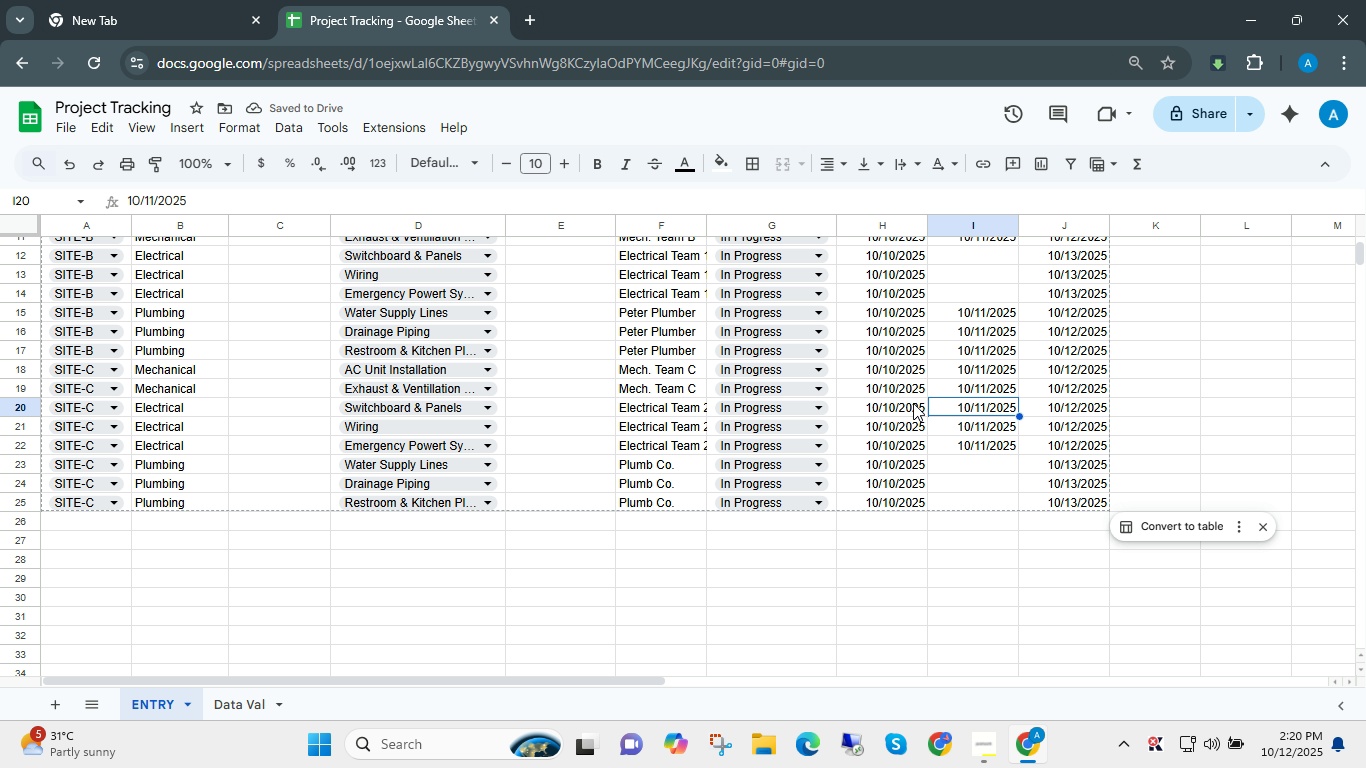 
key(Shift+ShiftLeft)
 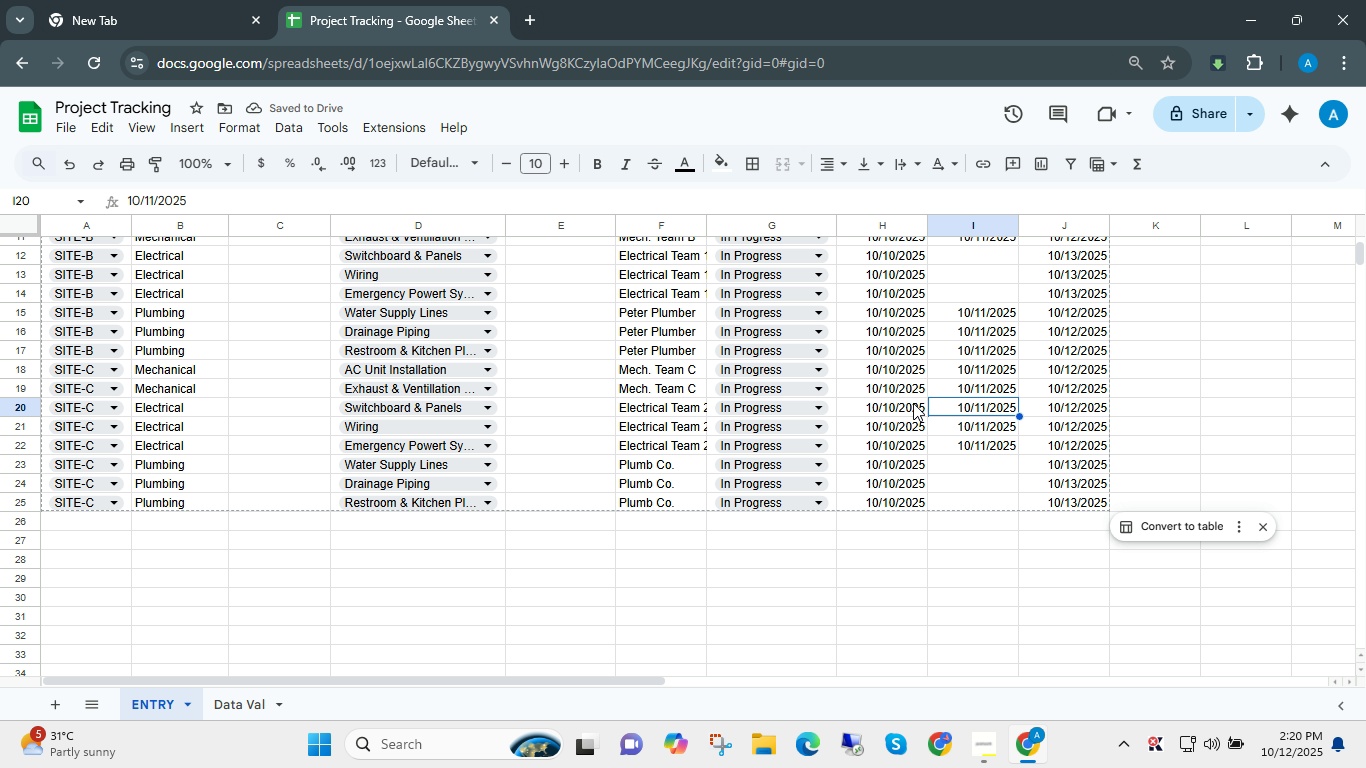 
key(Shift+Space)
 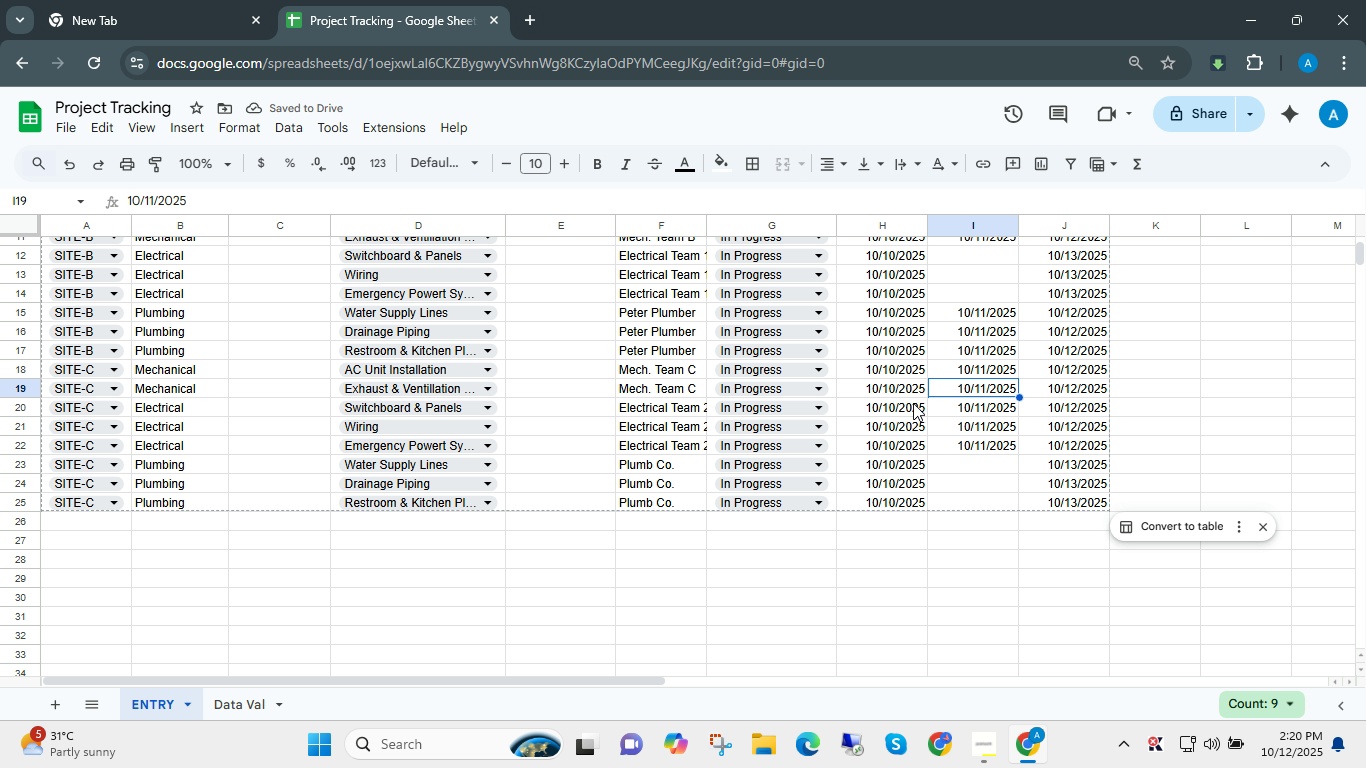 
key(ArrowUp)
 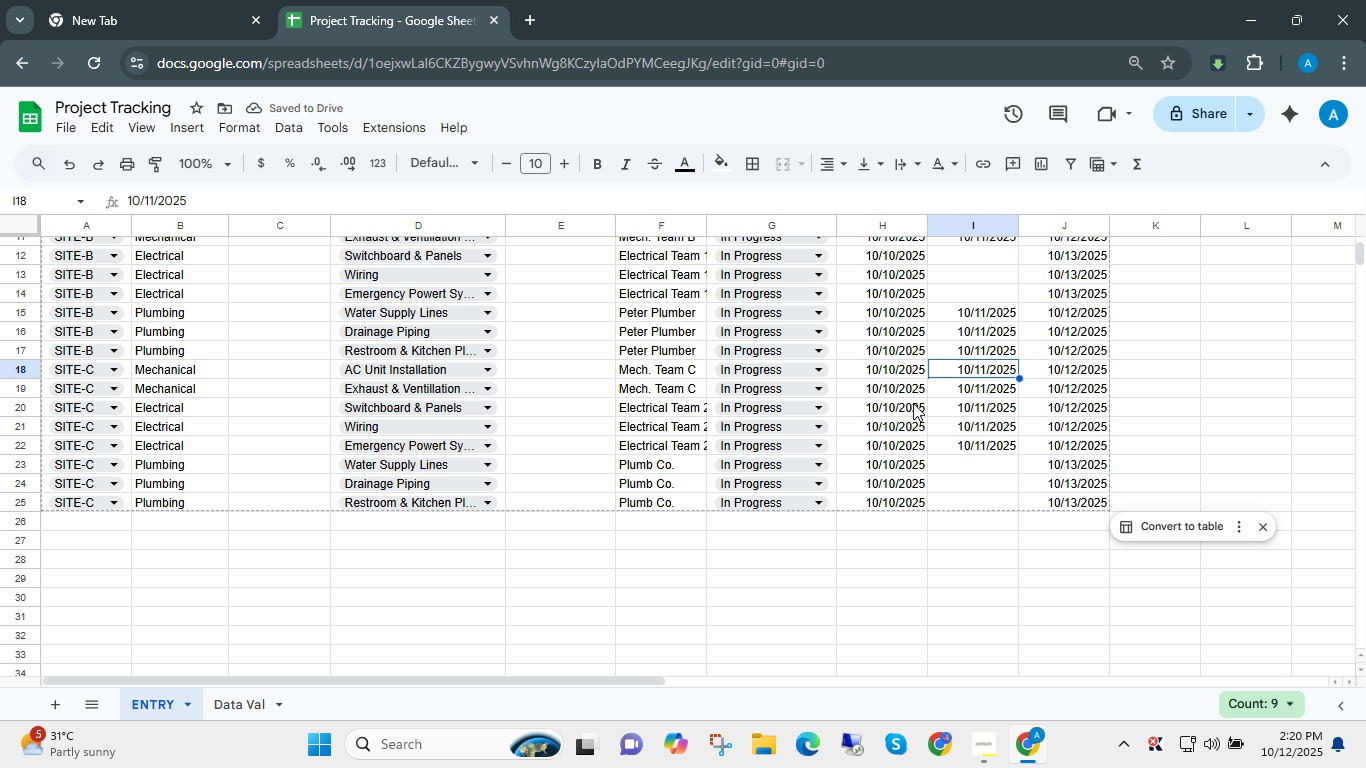 
key(ArrowUp)
 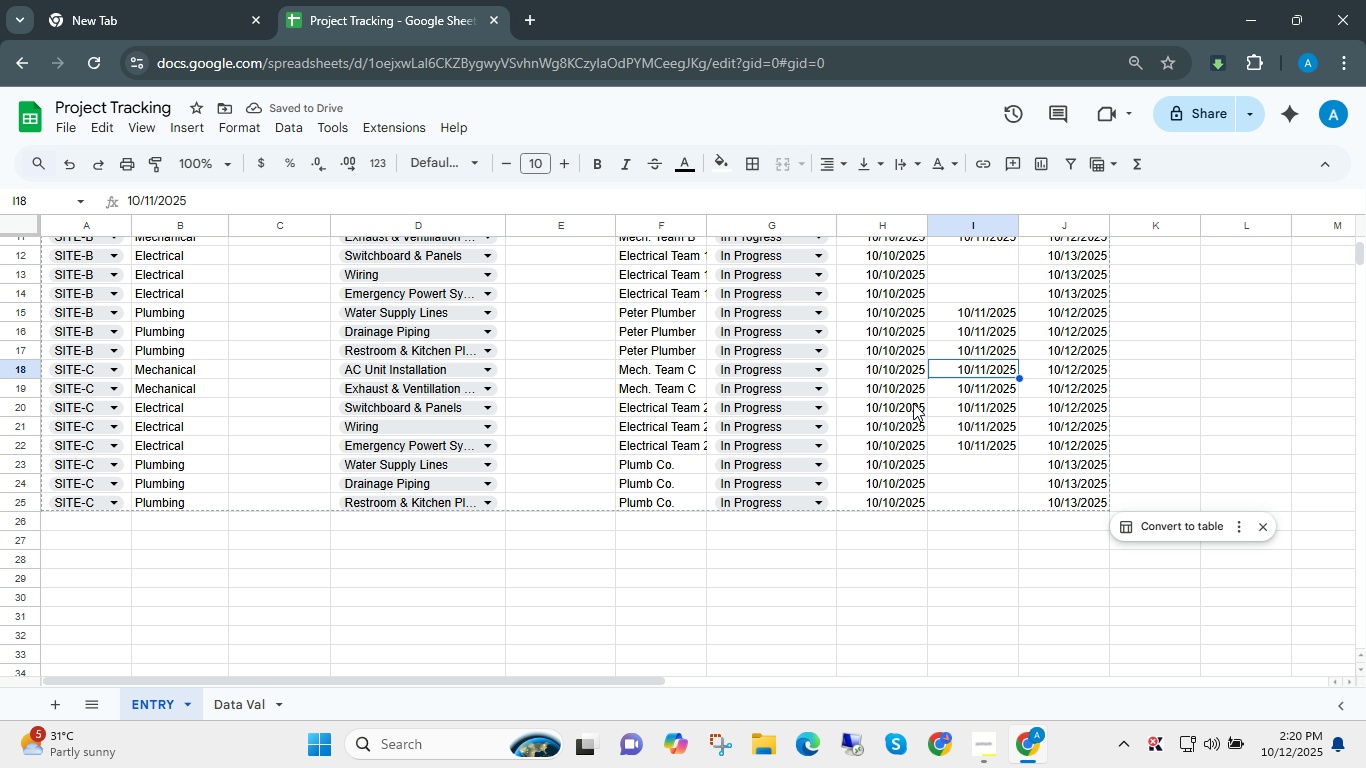 
key(Shift+ShiftLeft)
 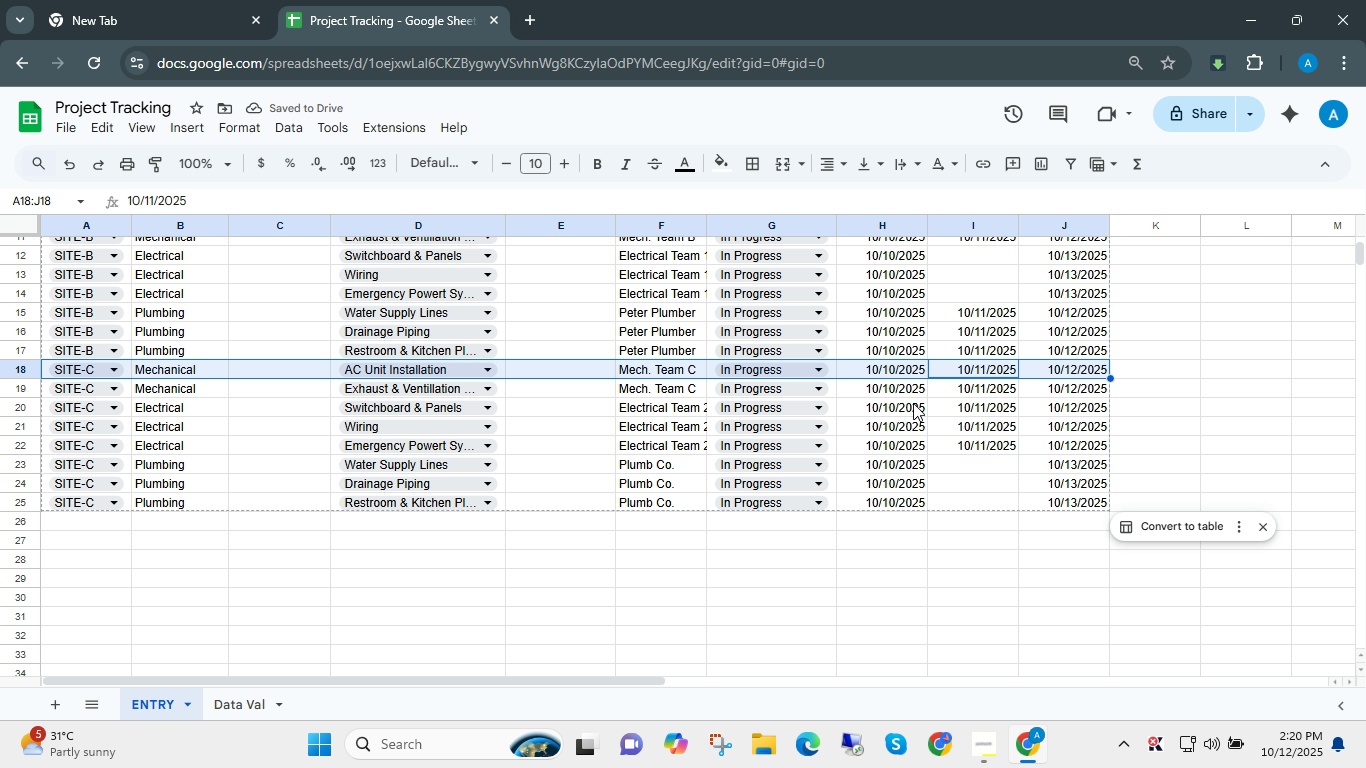 
key(Shift+Space)
 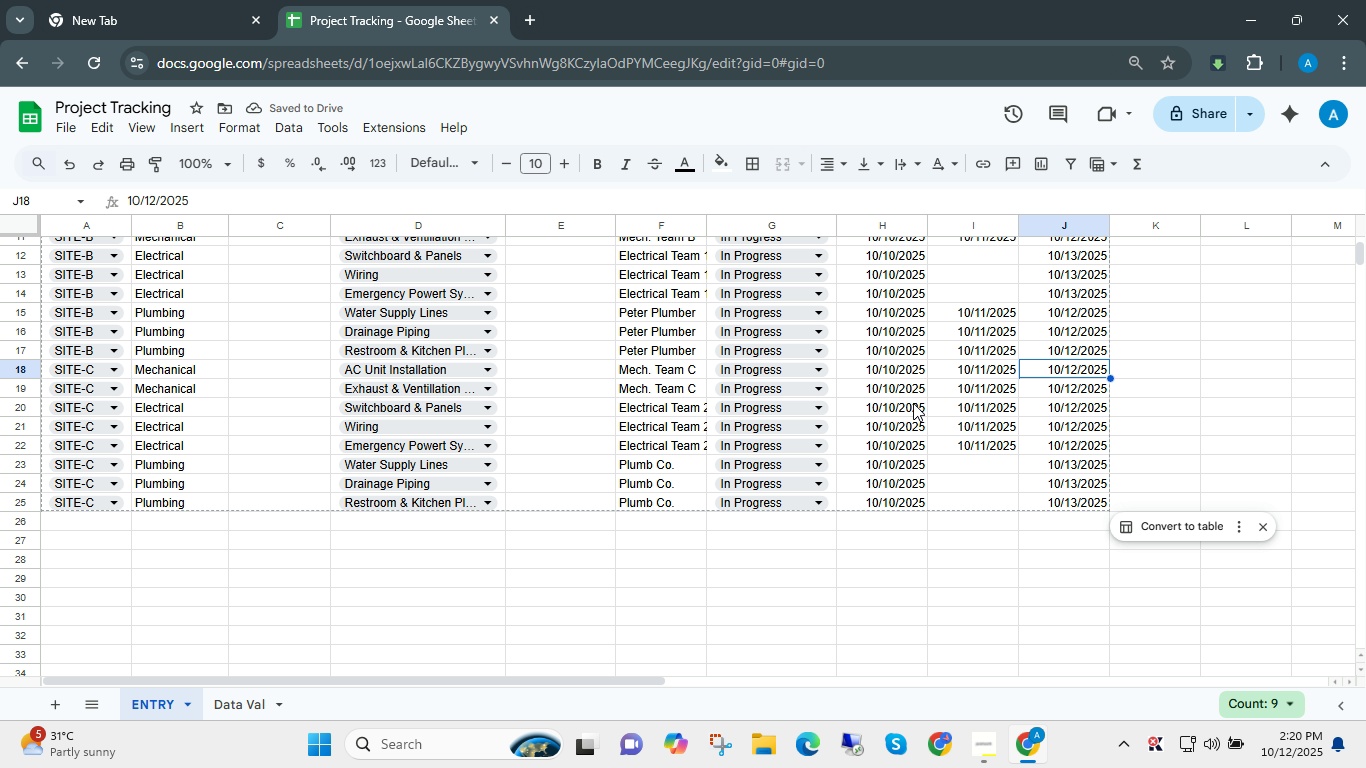 
key(ArrowRight)
 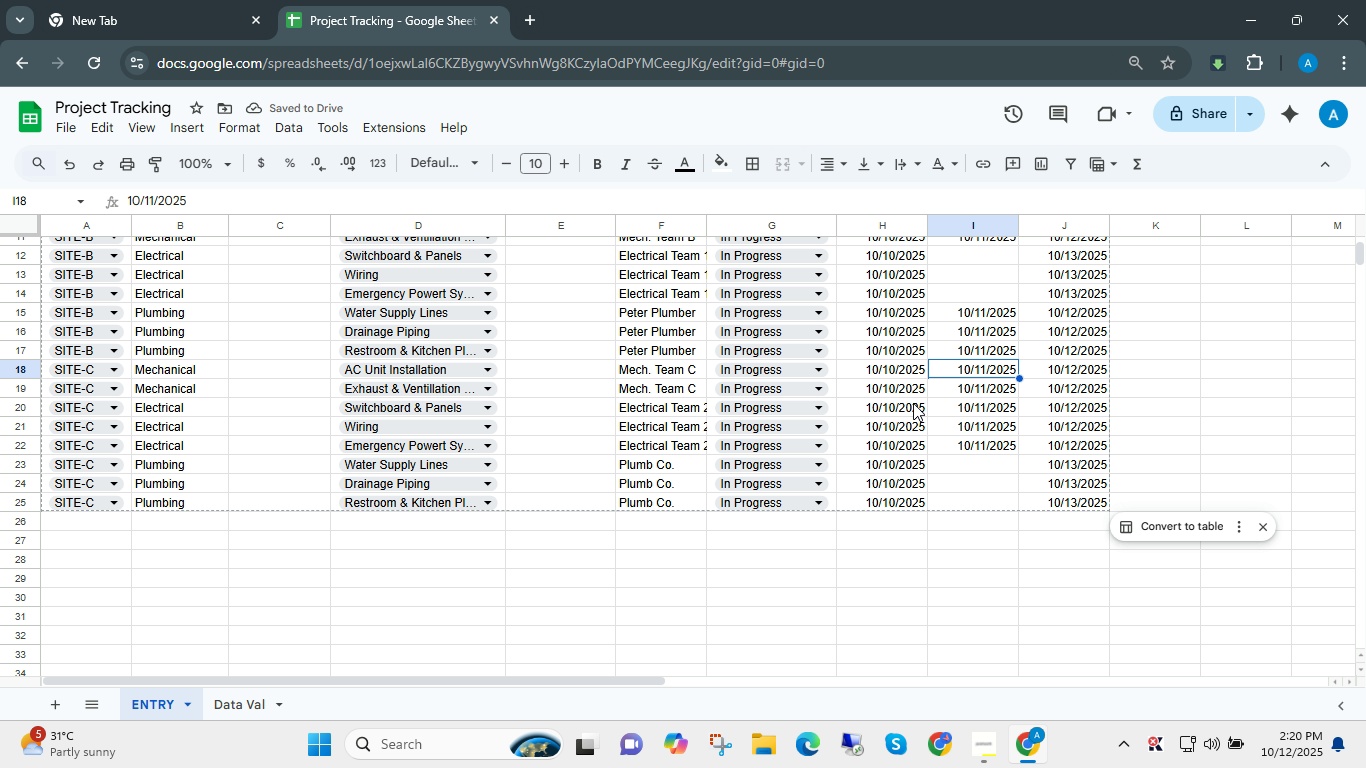 
key(ArrowLeft)
 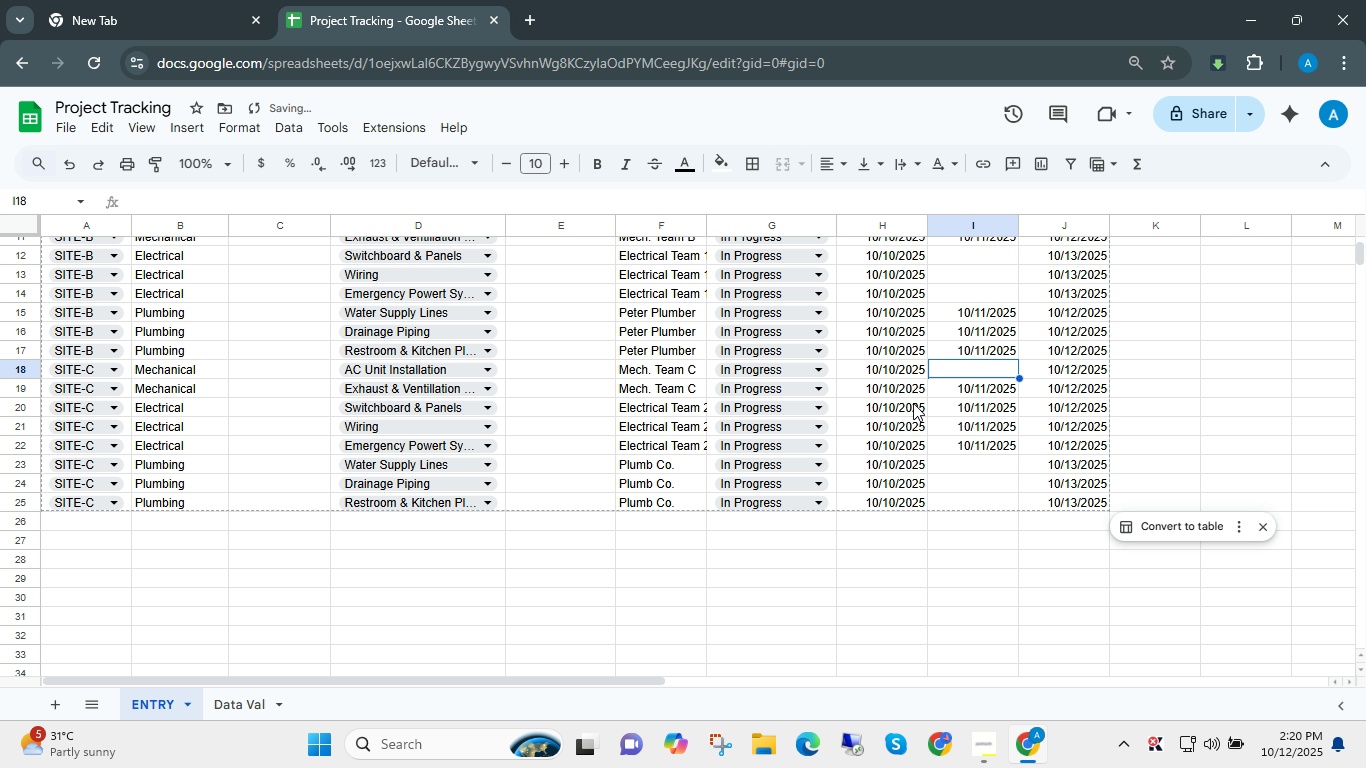 
key(Delete)
 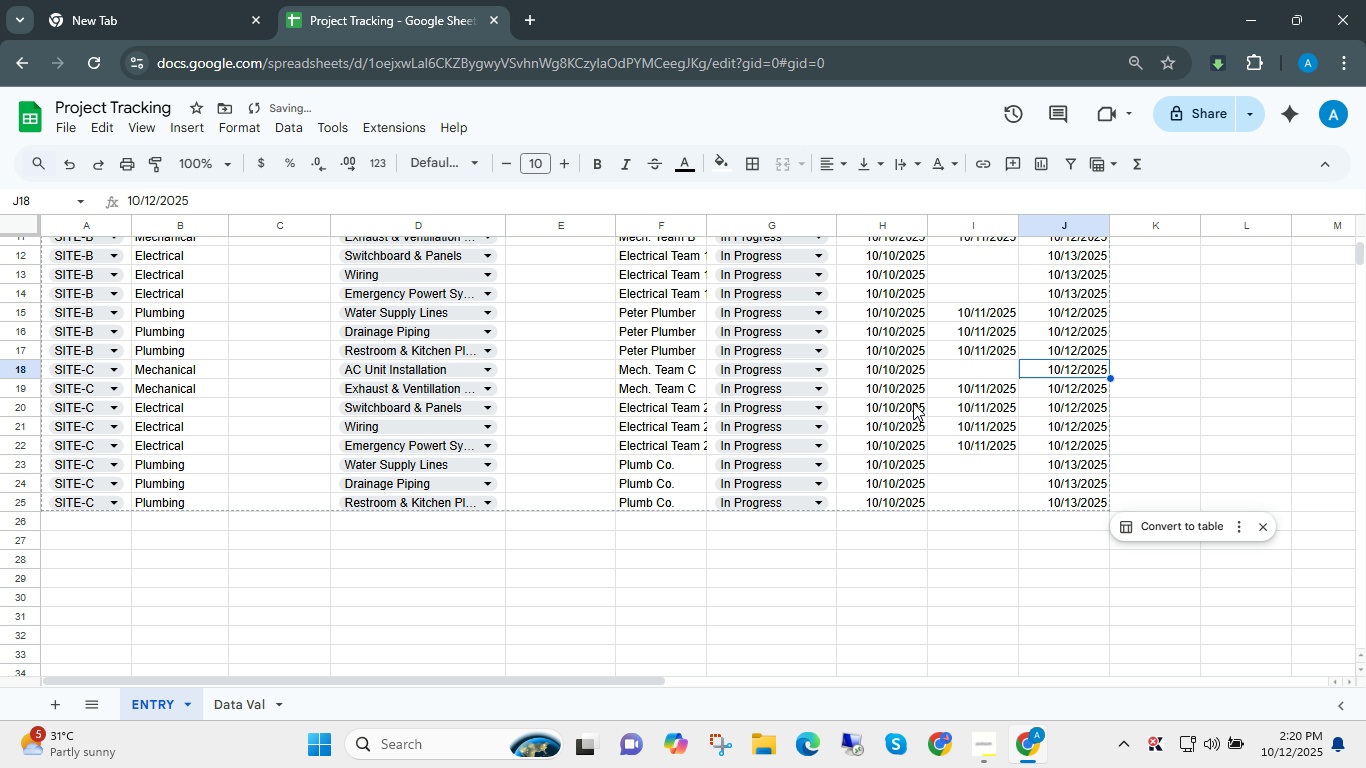 
key(ArrowRight)
 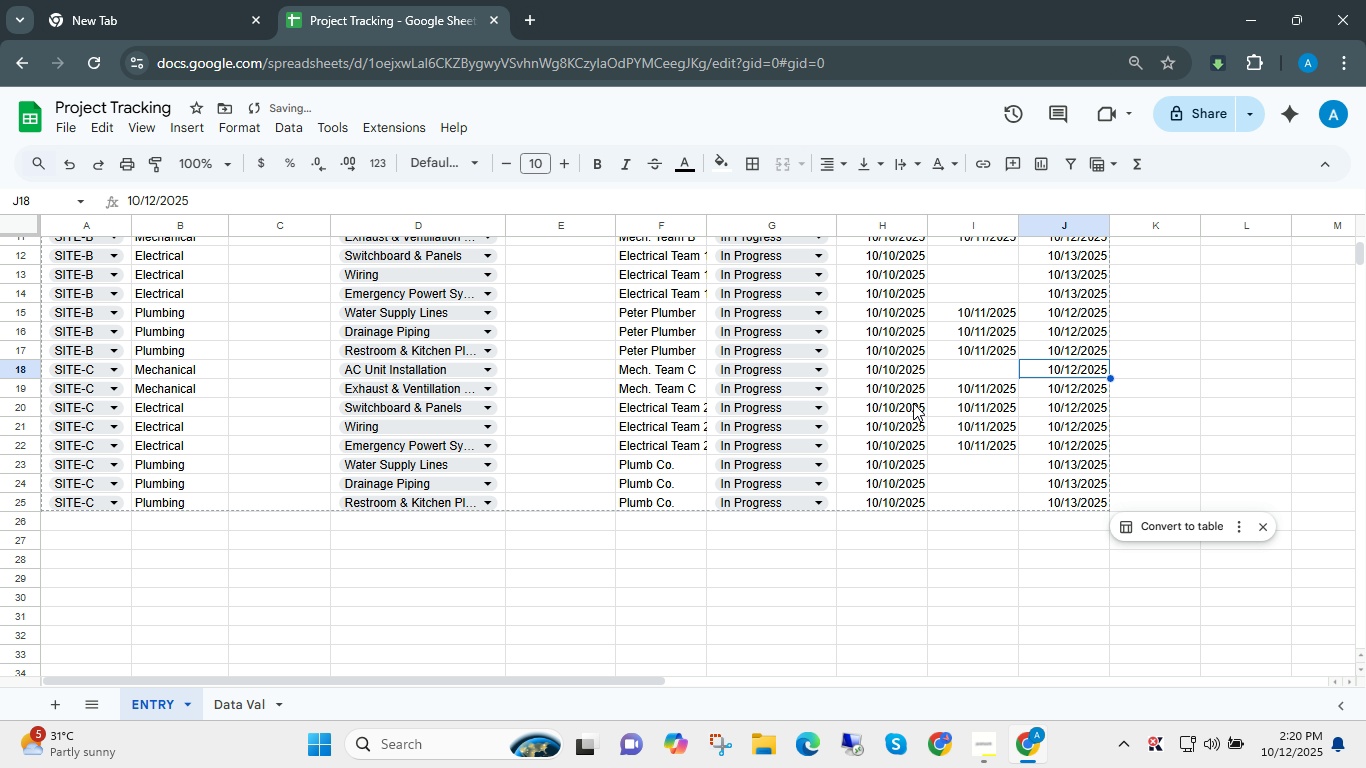 
key(Numpad1)
 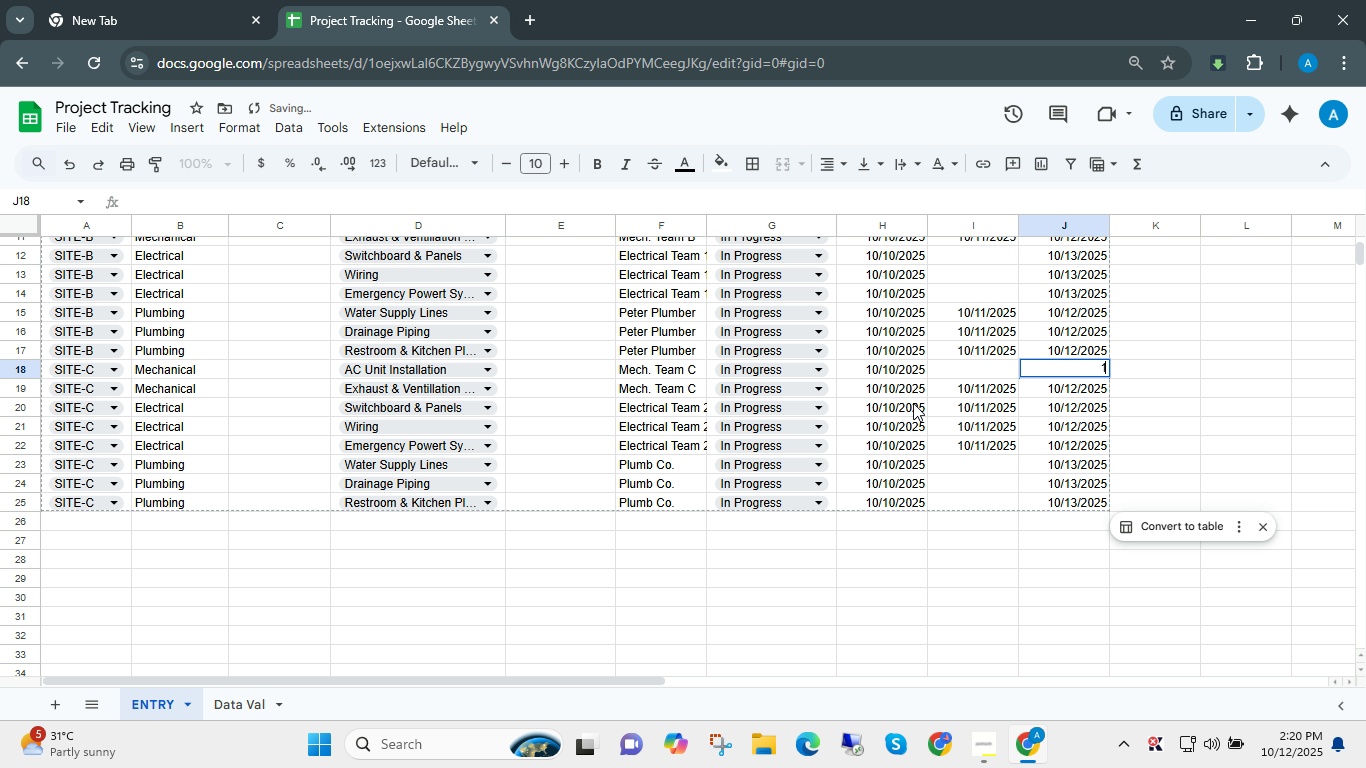 
key(Numpad0)
 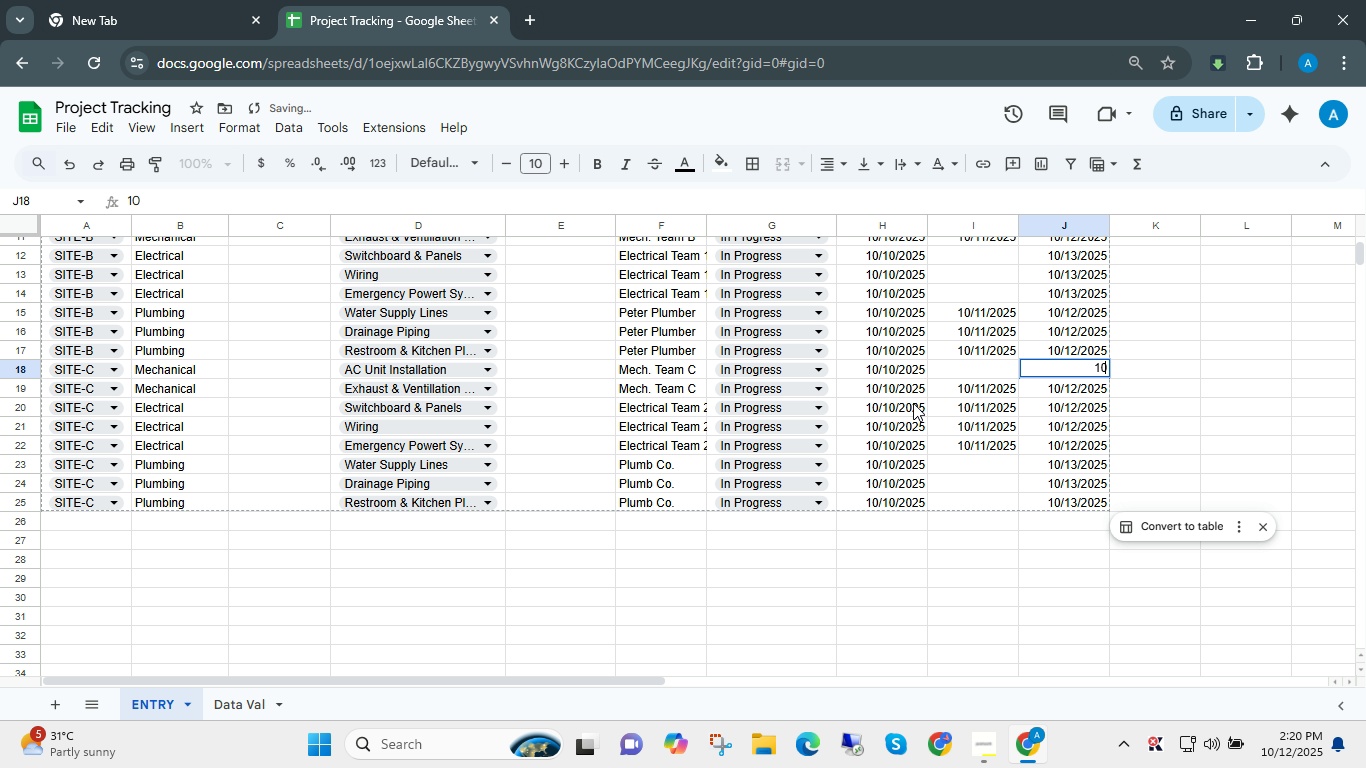 
key(NumpadDivide)
 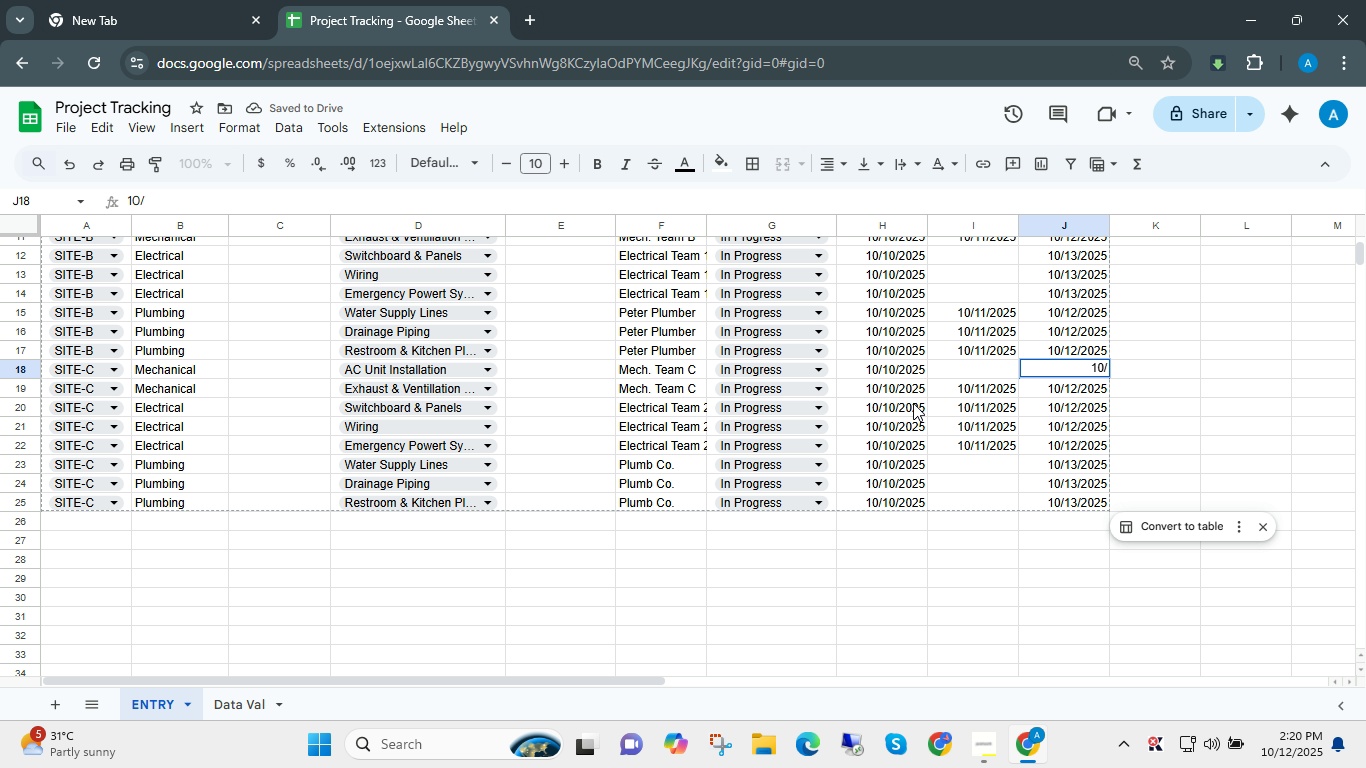 
key(Numpad1)
 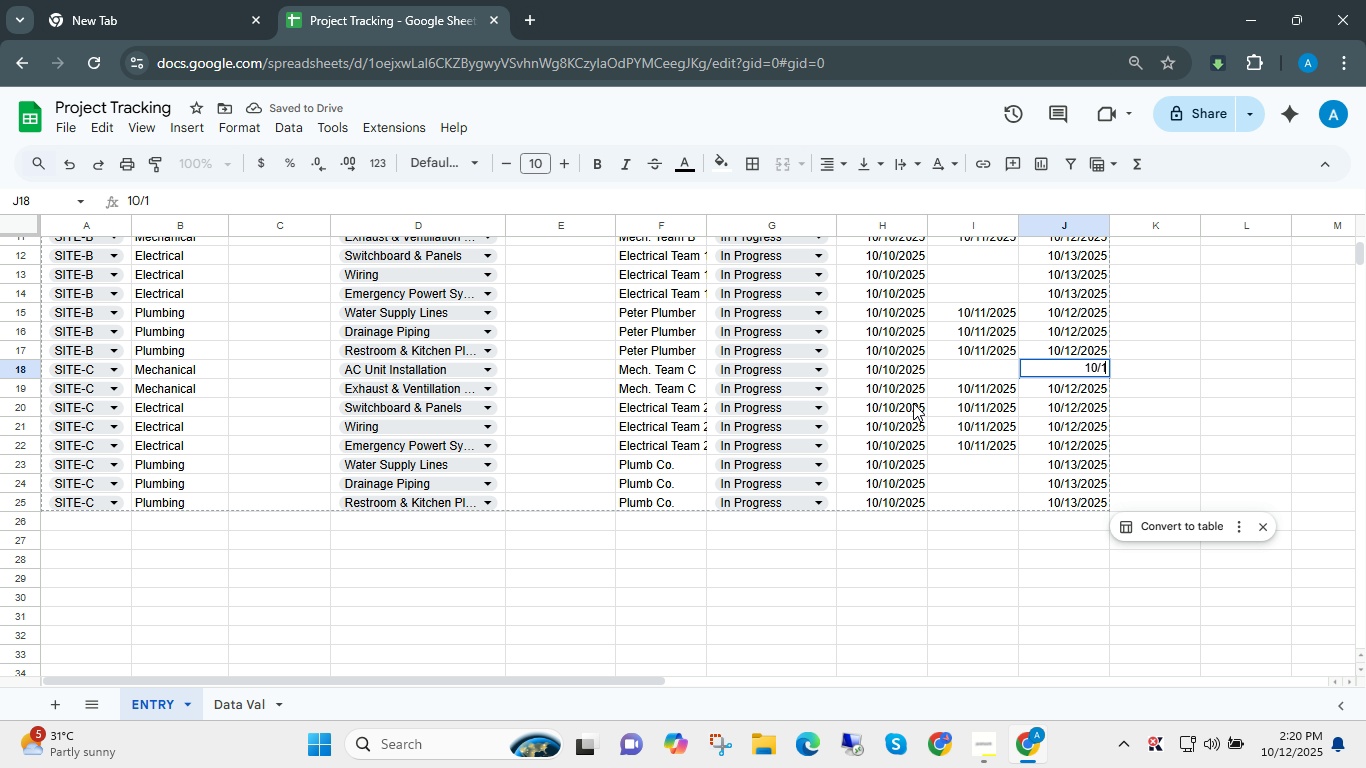 
key(Numpad4)
 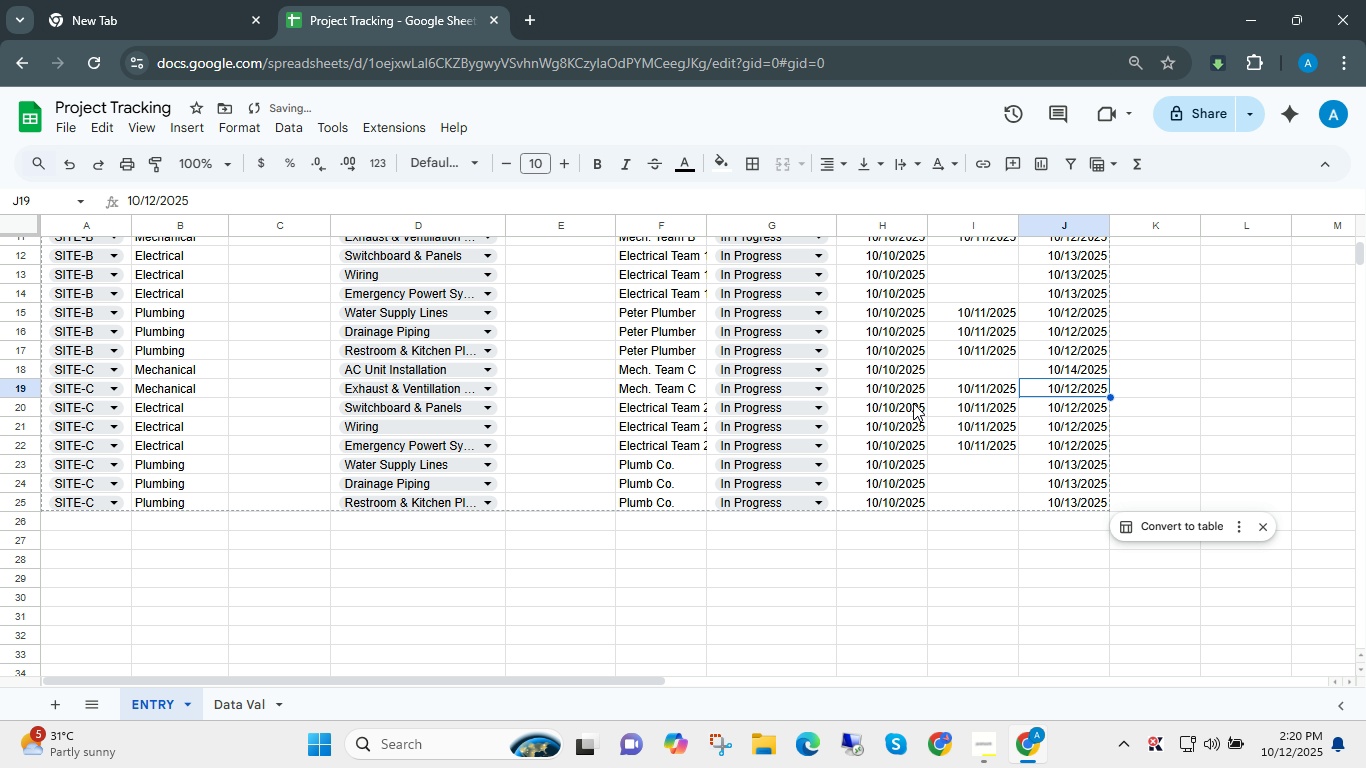 
key(NumpadEnter)
 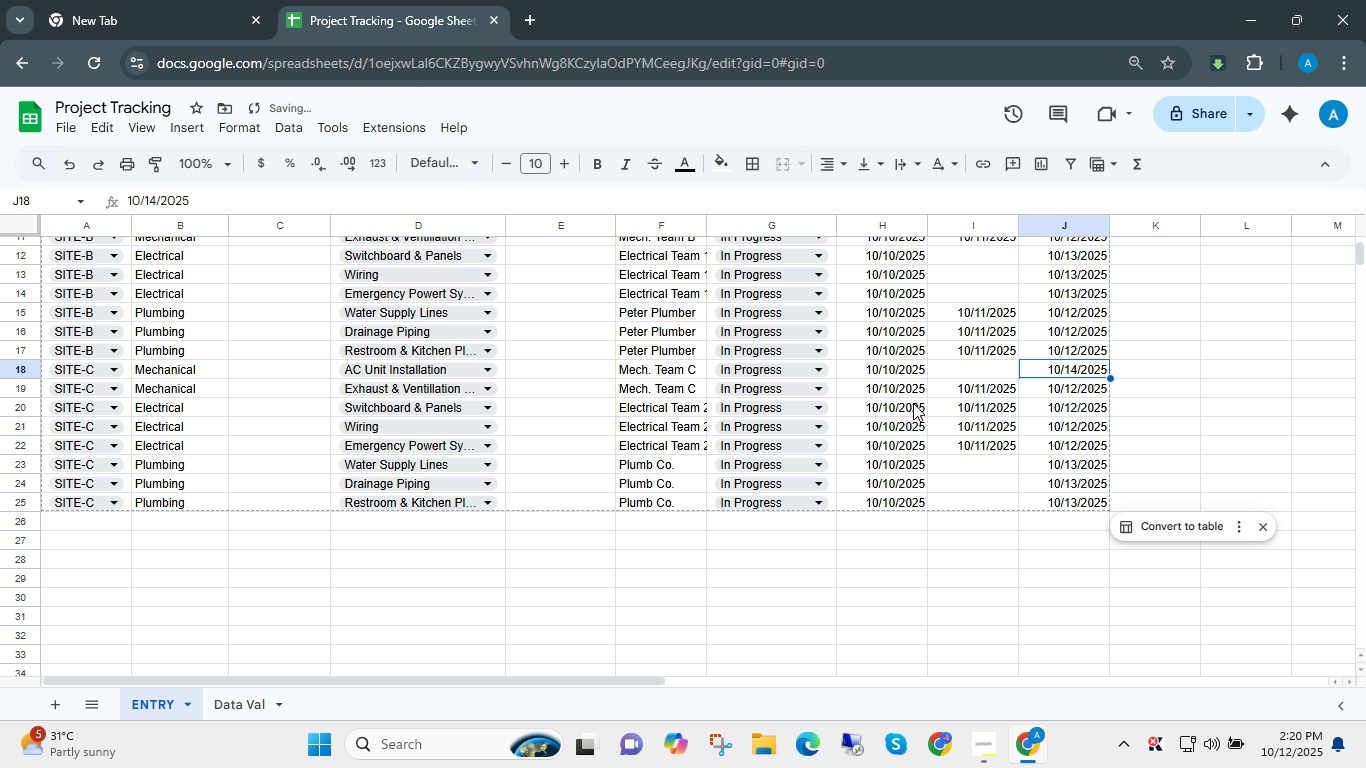 
key(ArrowUp)
 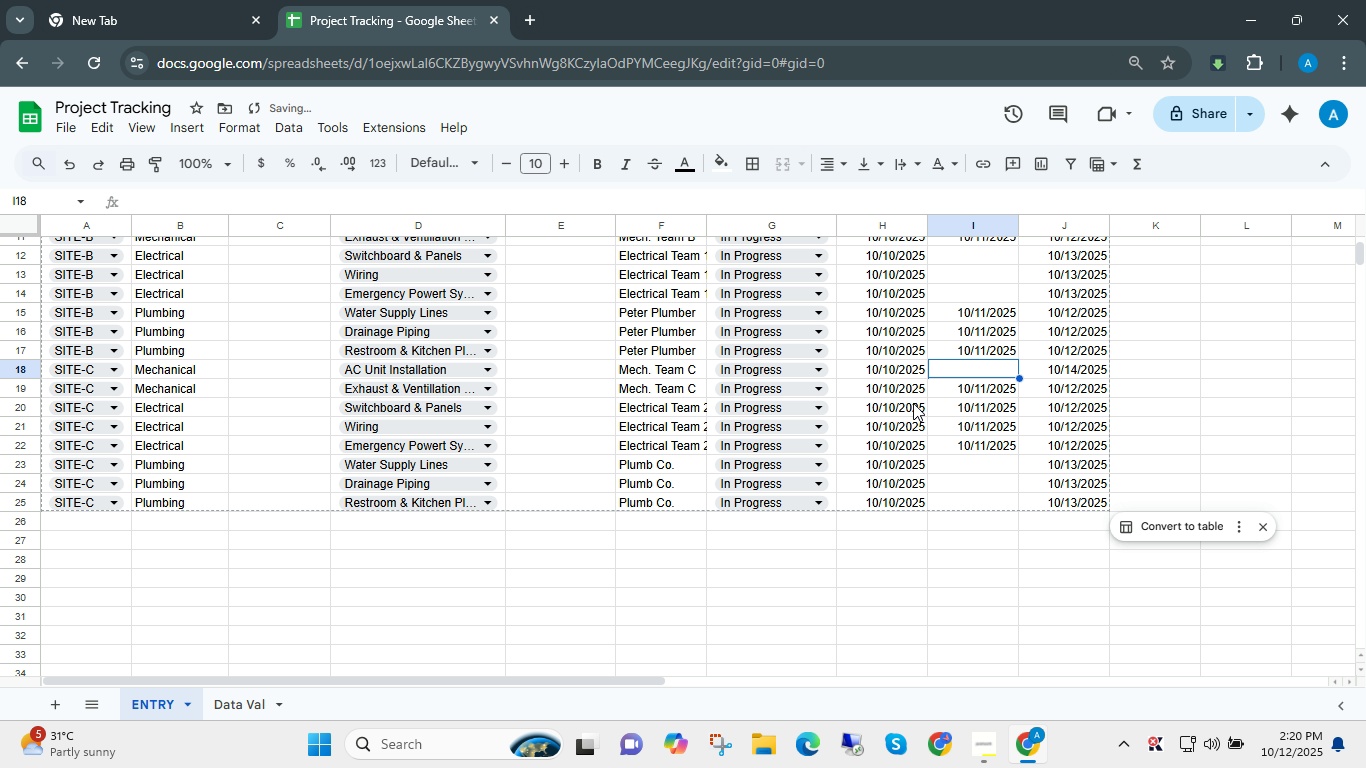 
key(ArrowLeft)
 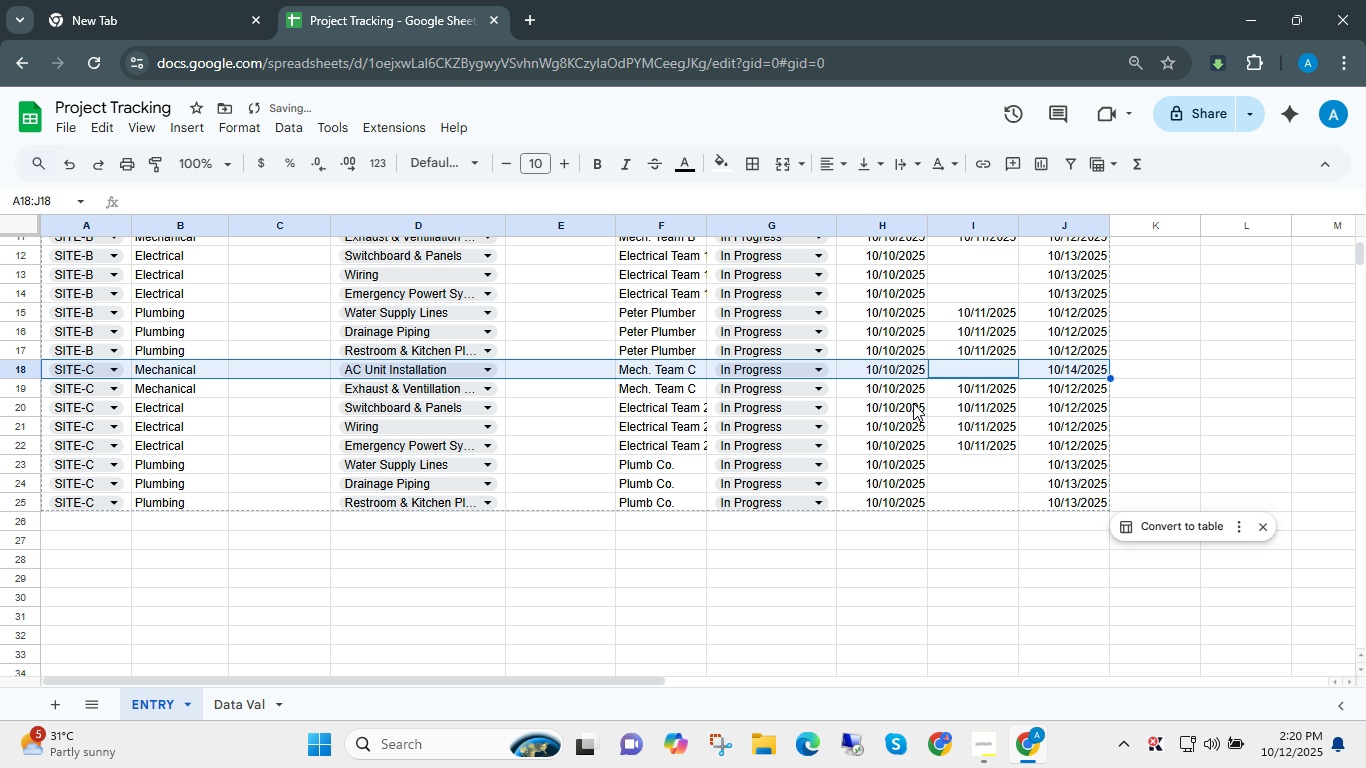 
key(Shift+ShiftLeft)
 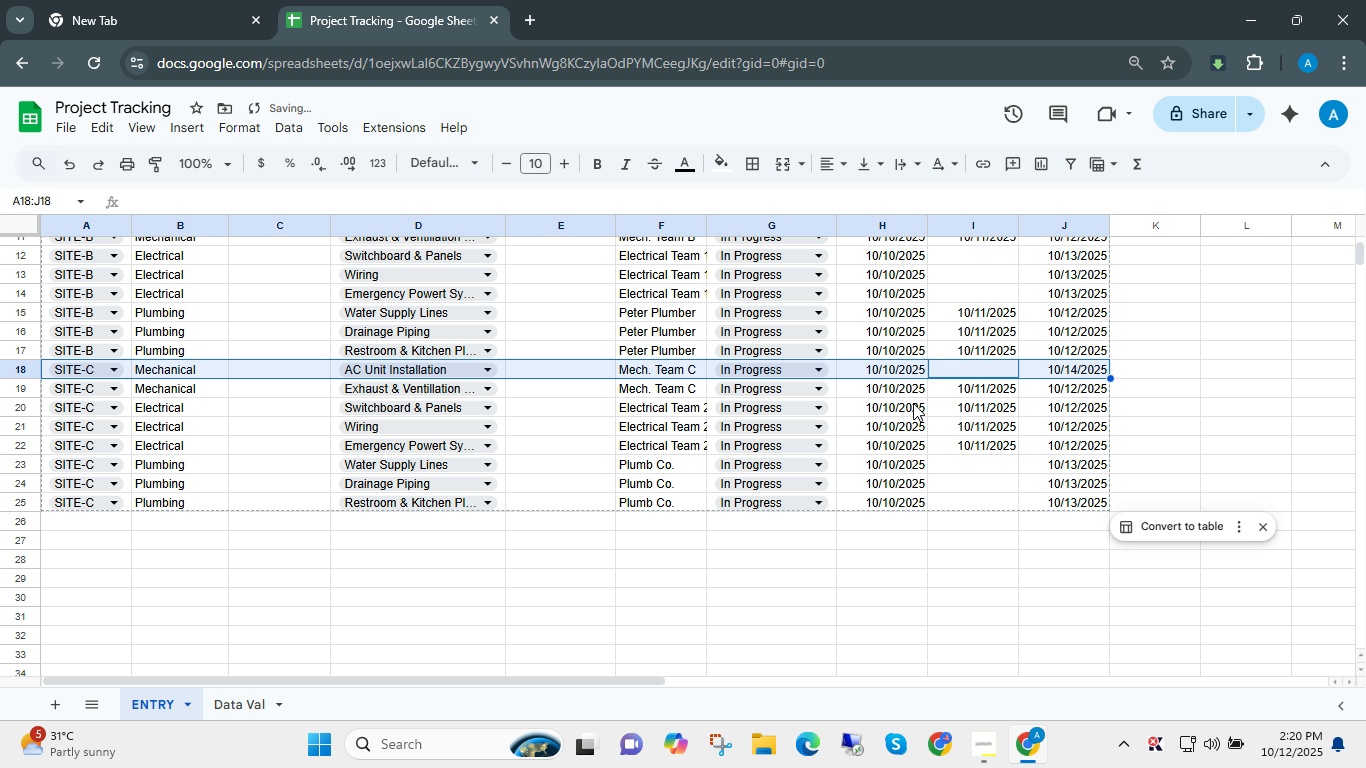 
key(Shift+Space)
 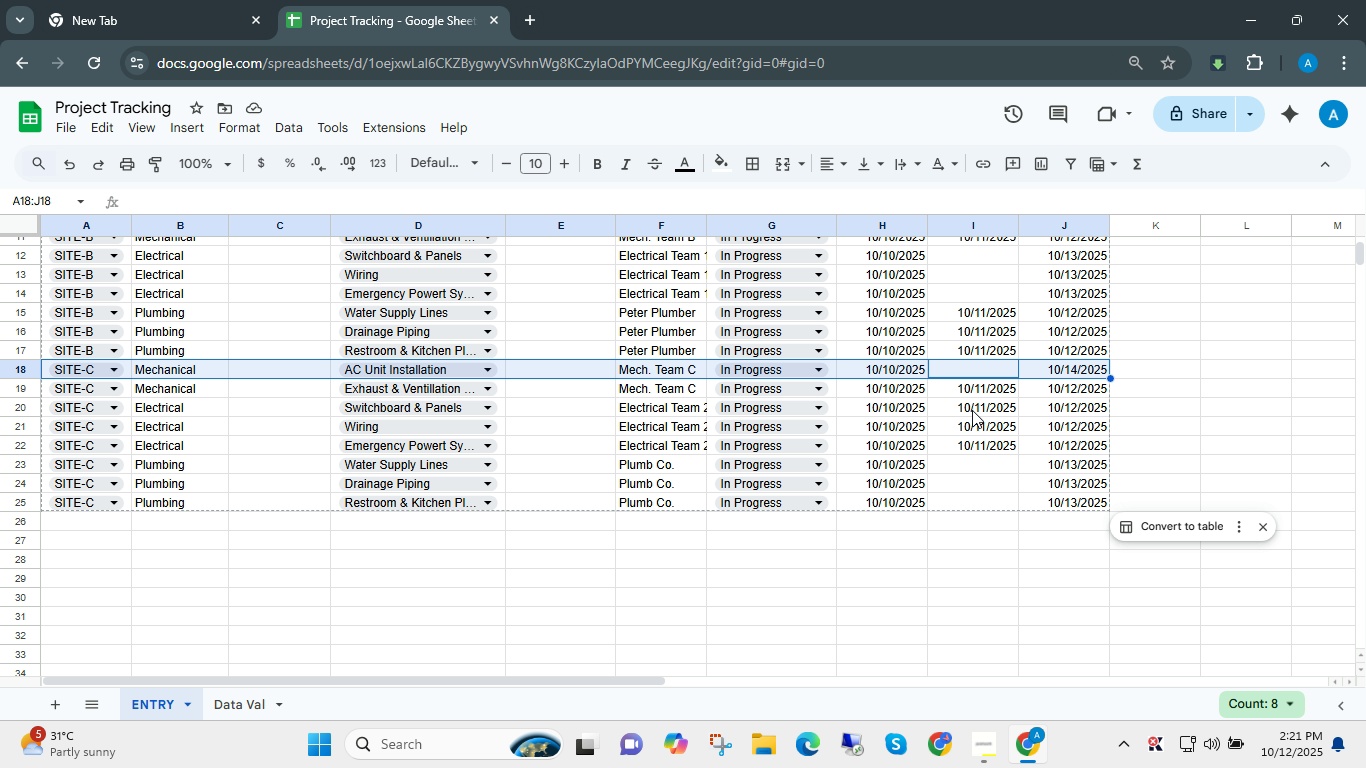 
wait(6.95)
 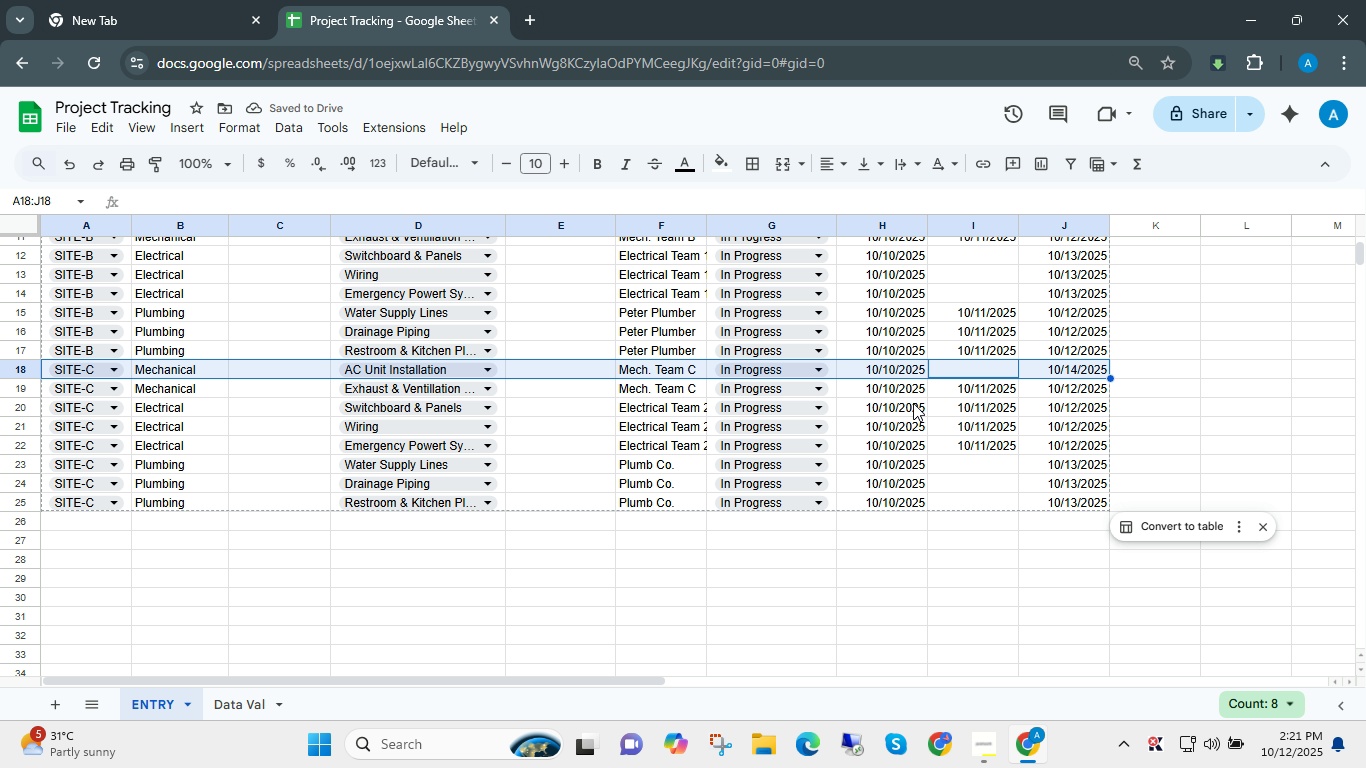 
key(ArrowLeft)
 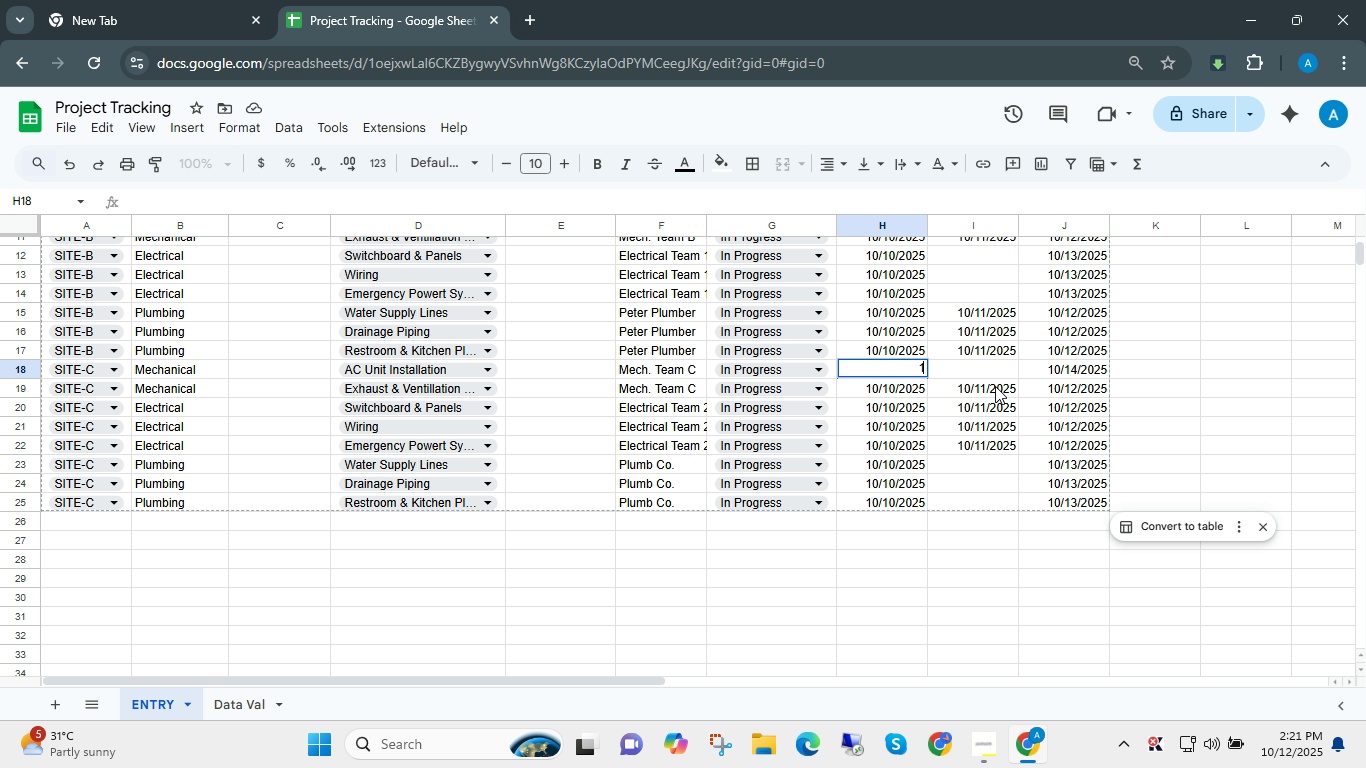 
key(Numpad1)
 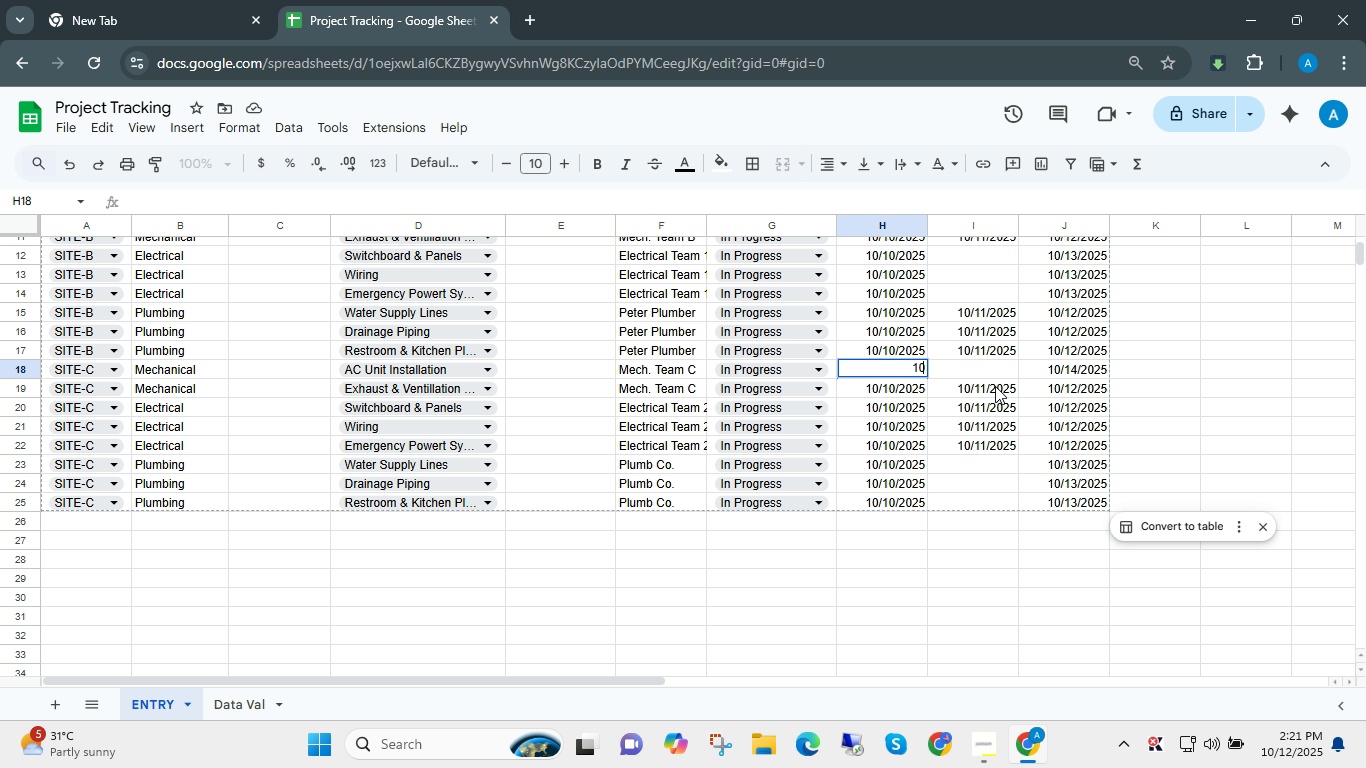 
key(Numpad0)
 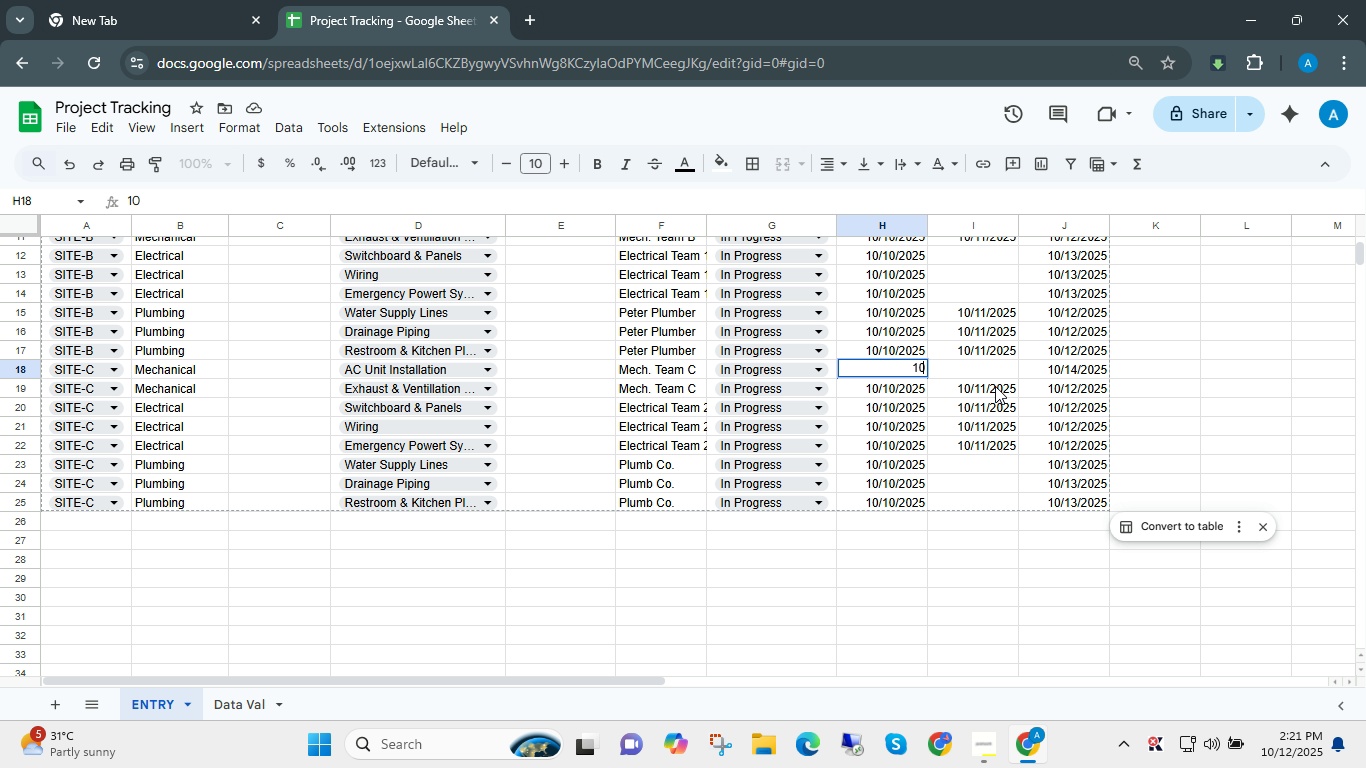 
key(NumpadDivide)
 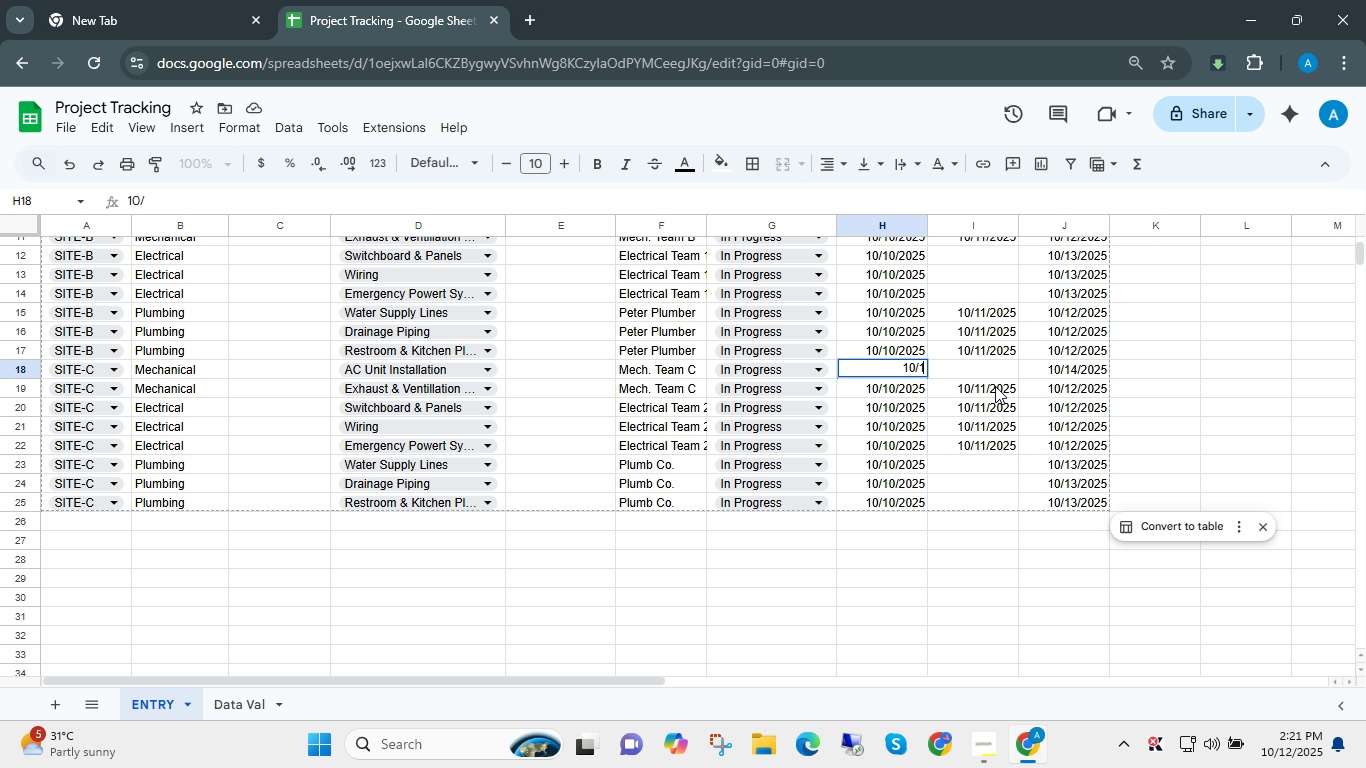 
key(Numpad1)
 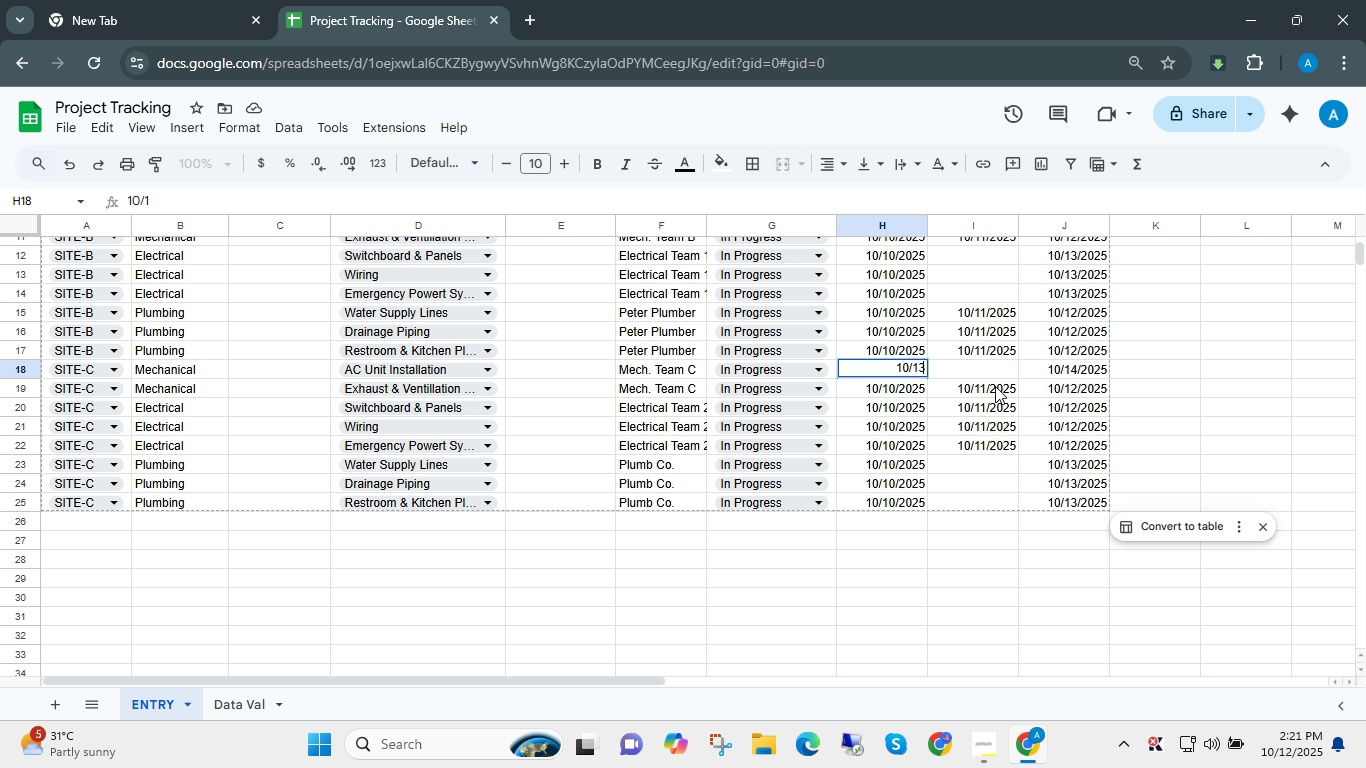 
key(Numpad3)
 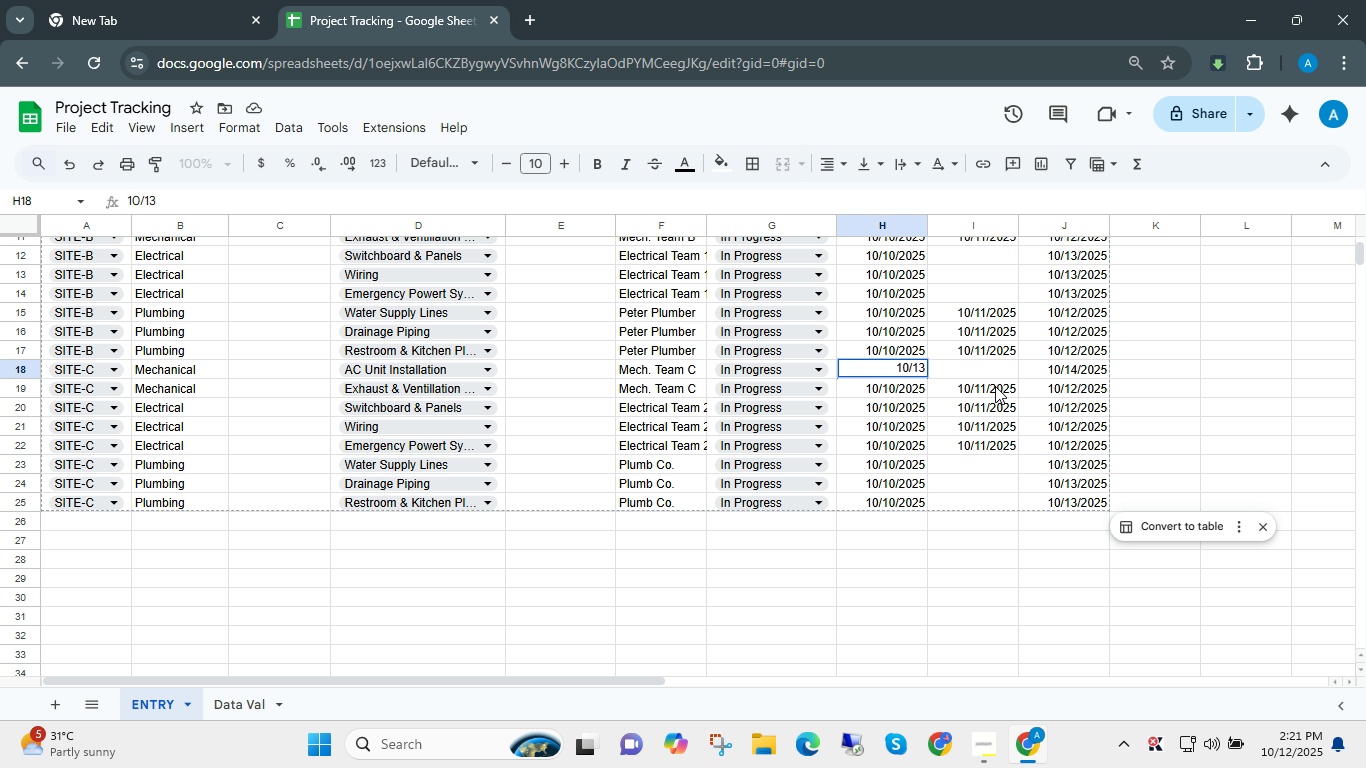 
key(NumpadEnter)
 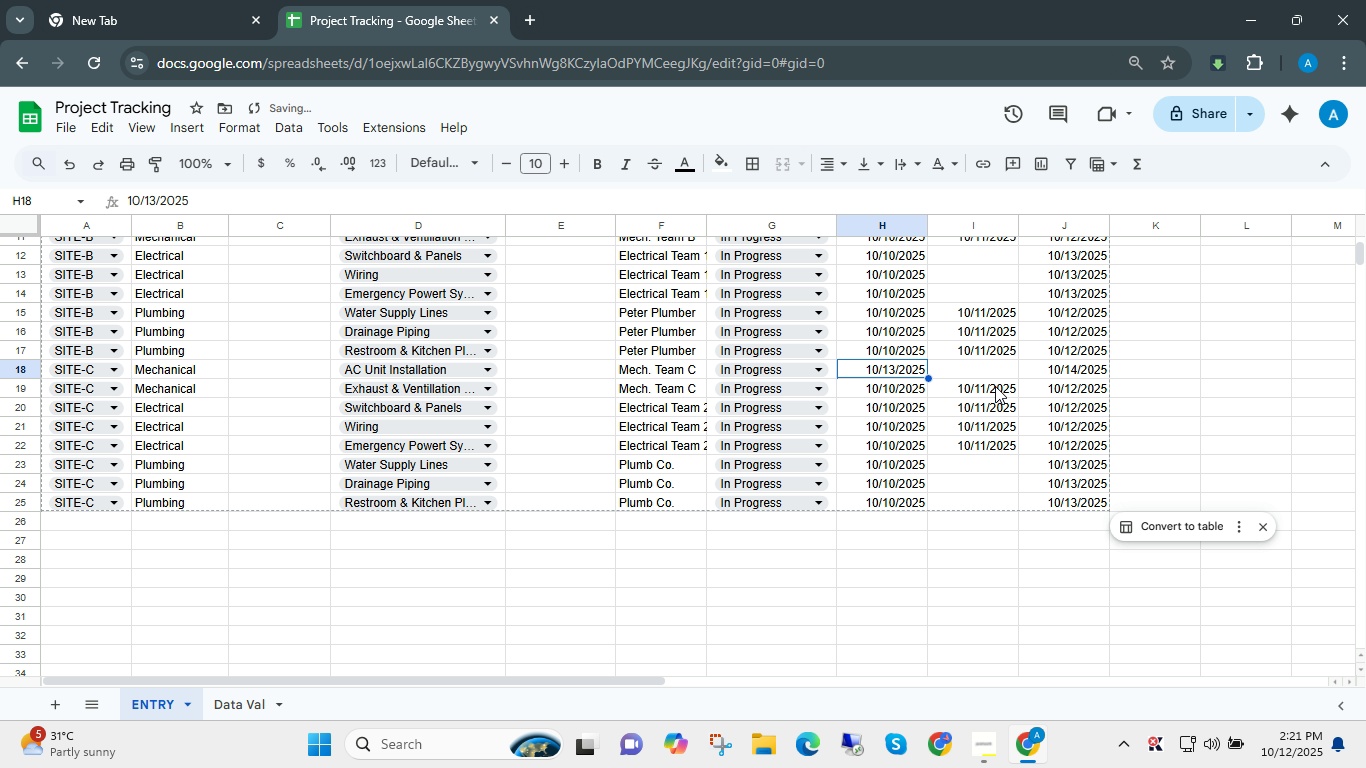 
key(ArrowUp)
 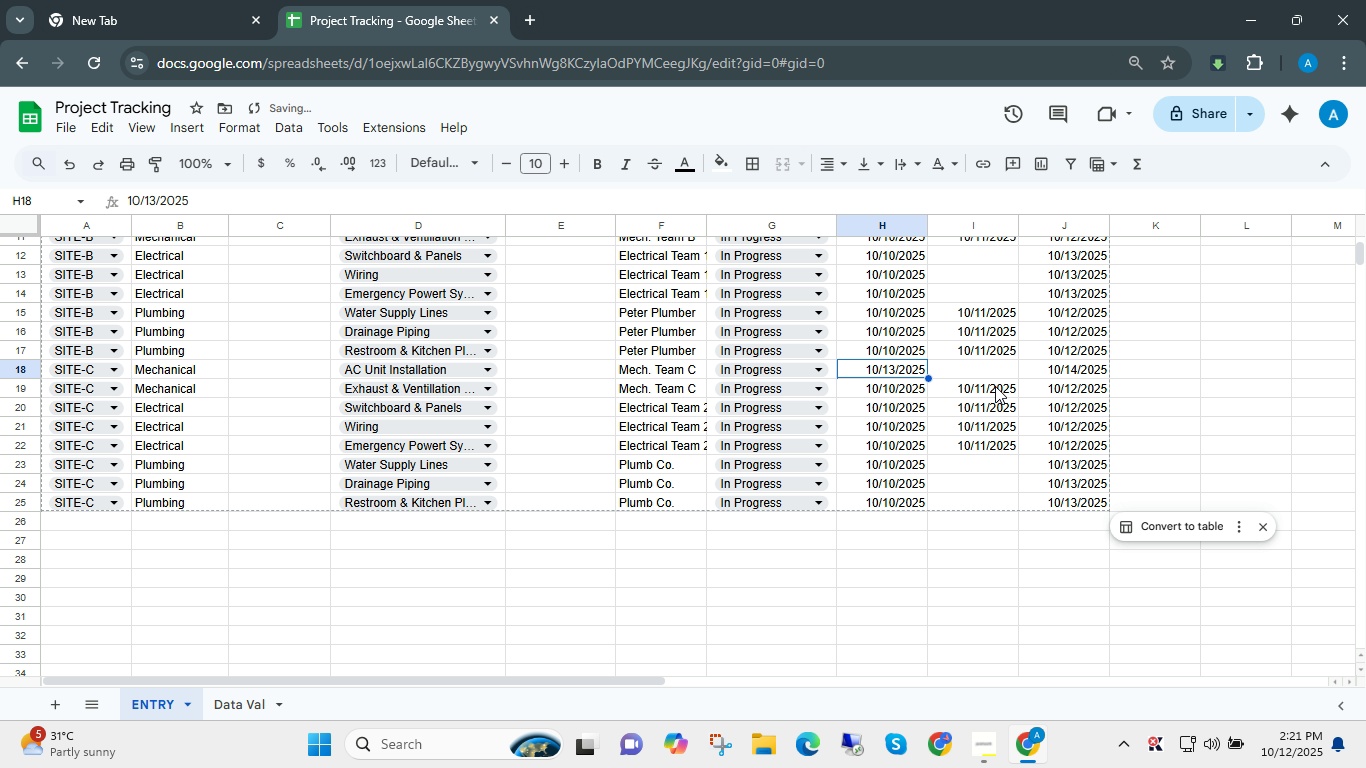 
key(Shift+ArrowRight)
 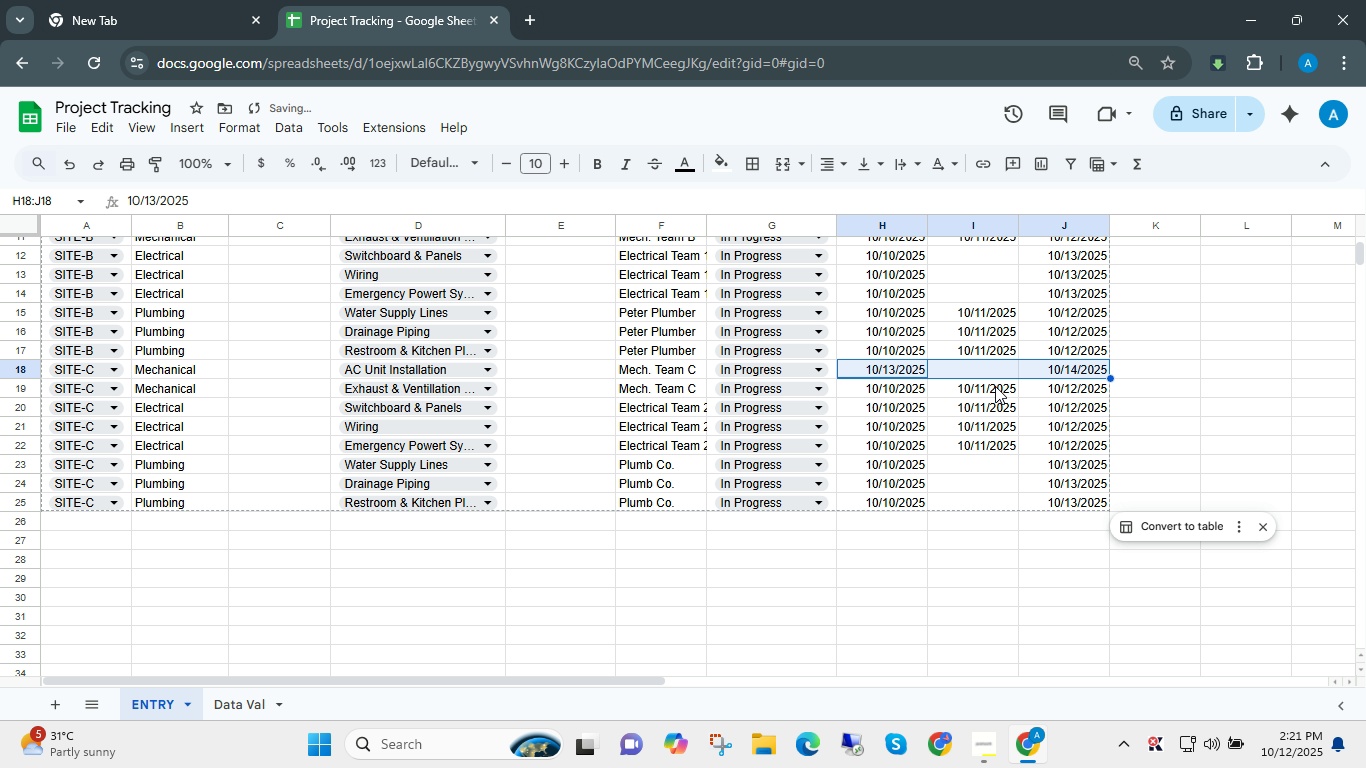 
key(Shift+ArrowRight)
 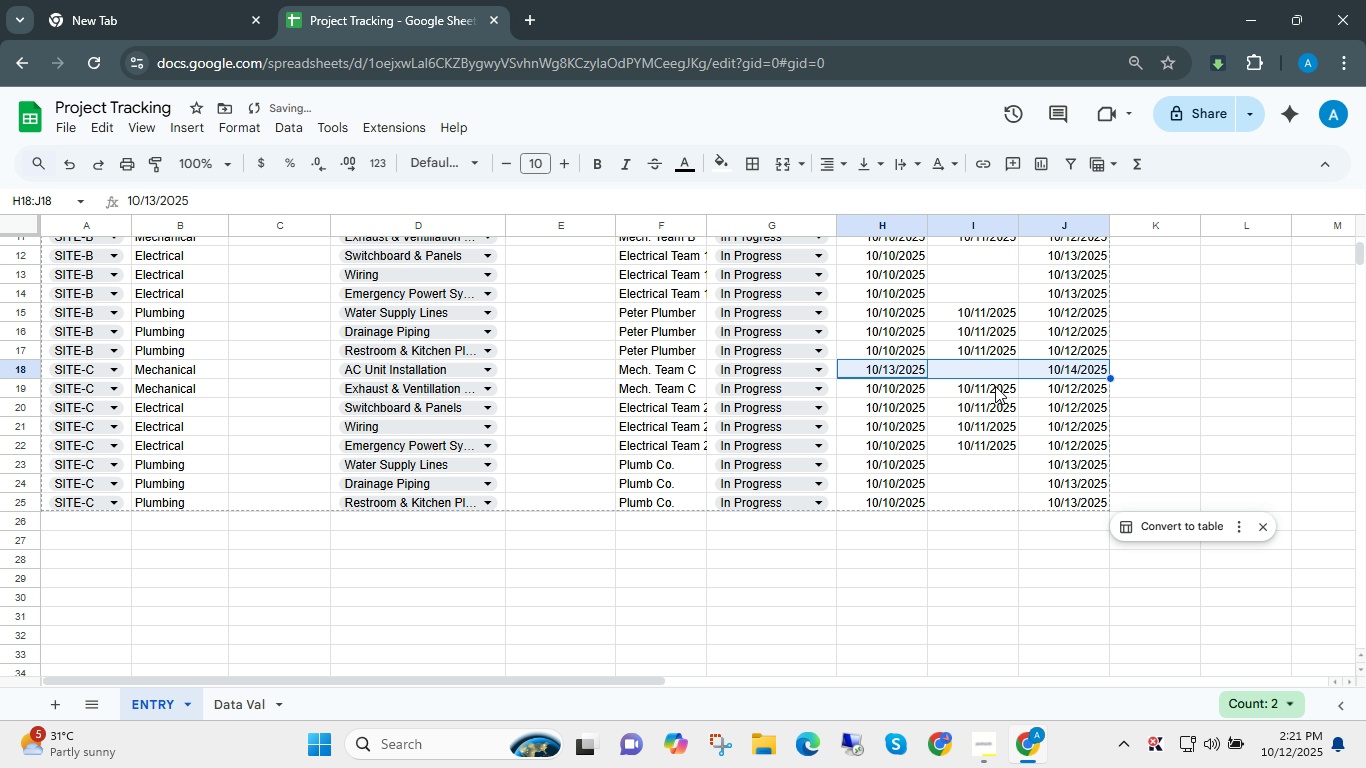 
key(Control+Shift+ControlLeft)
 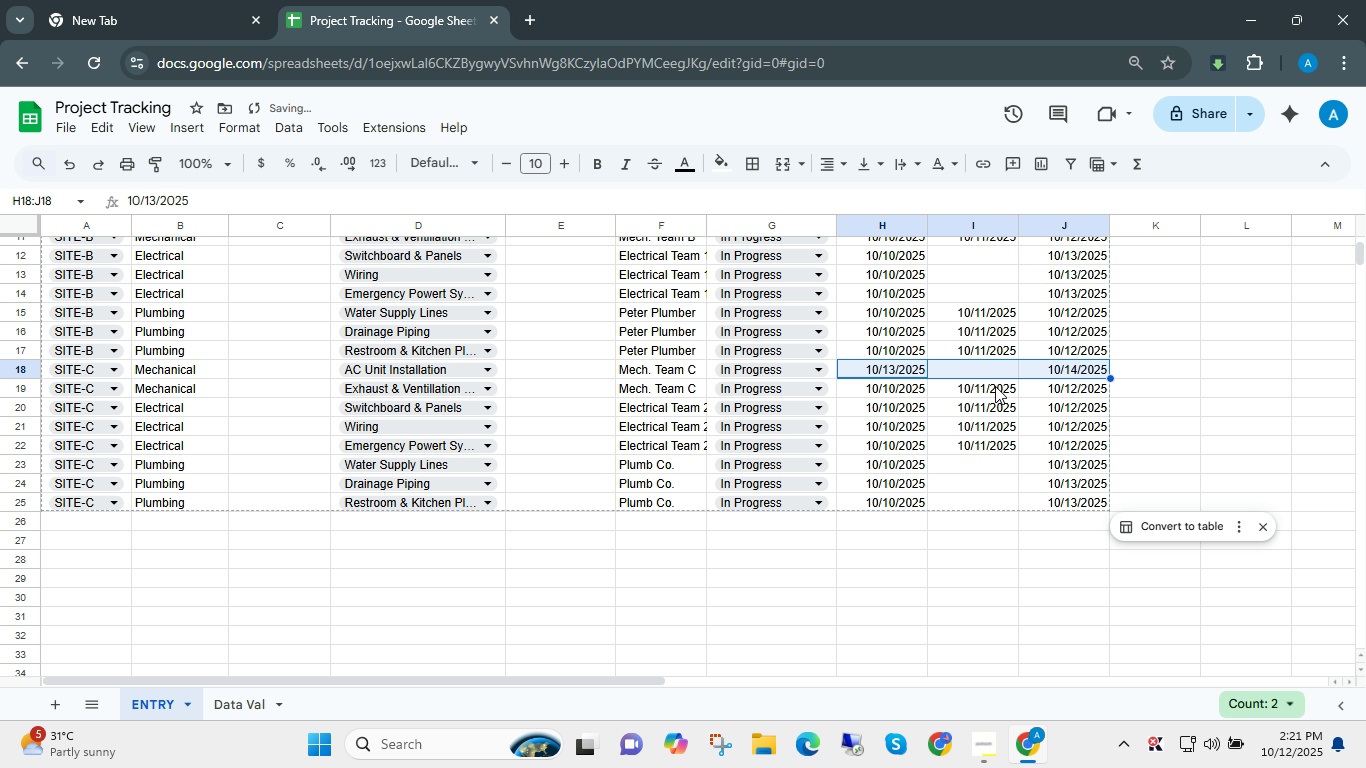 
key(Control+C)
 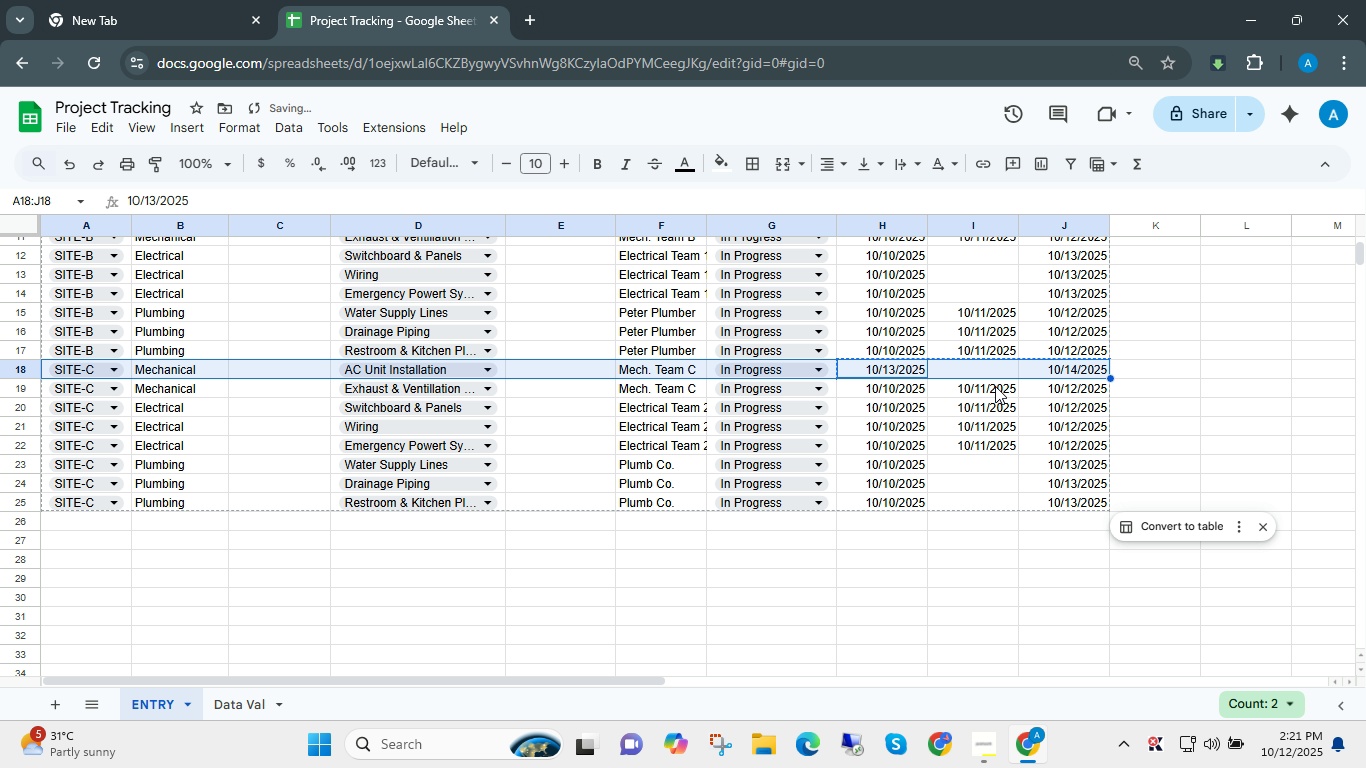 
key(Shift+ShiftLeft)
 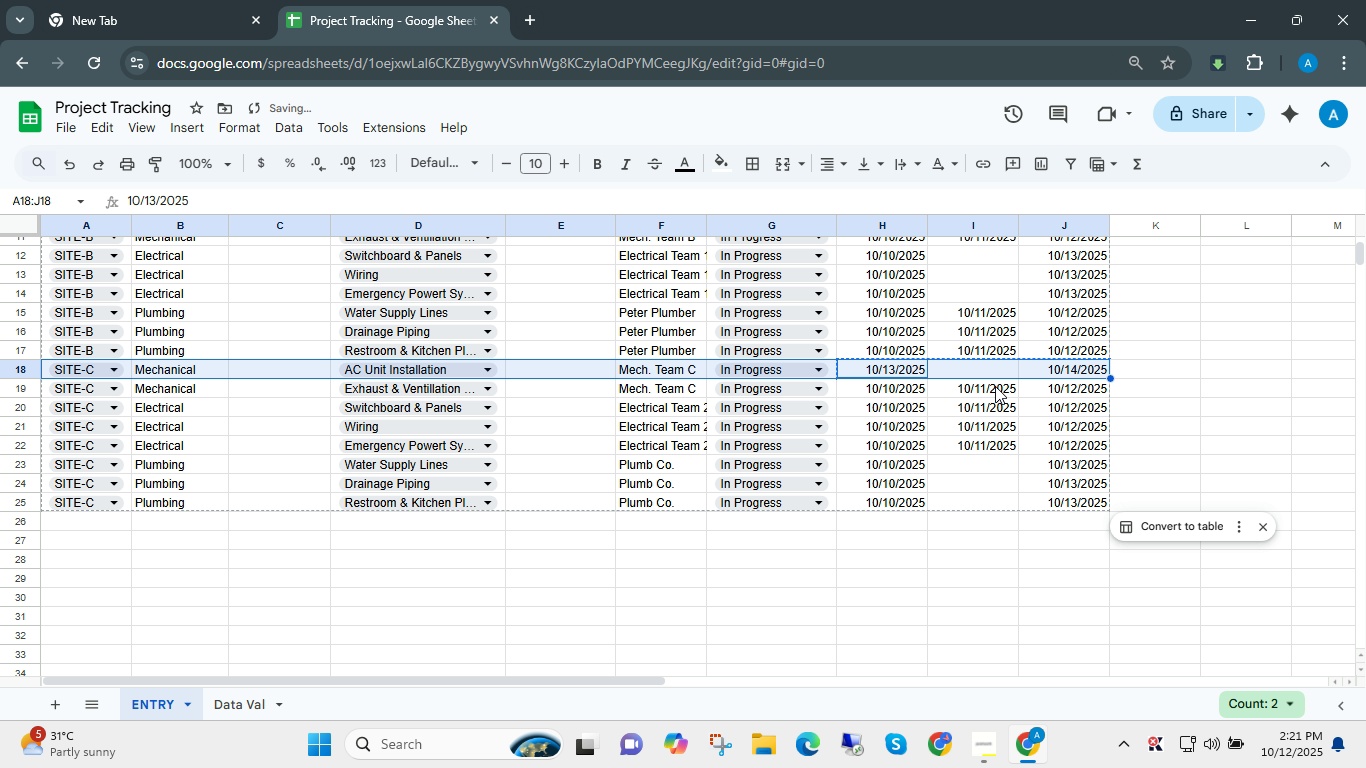 
key(Shift+Space)
 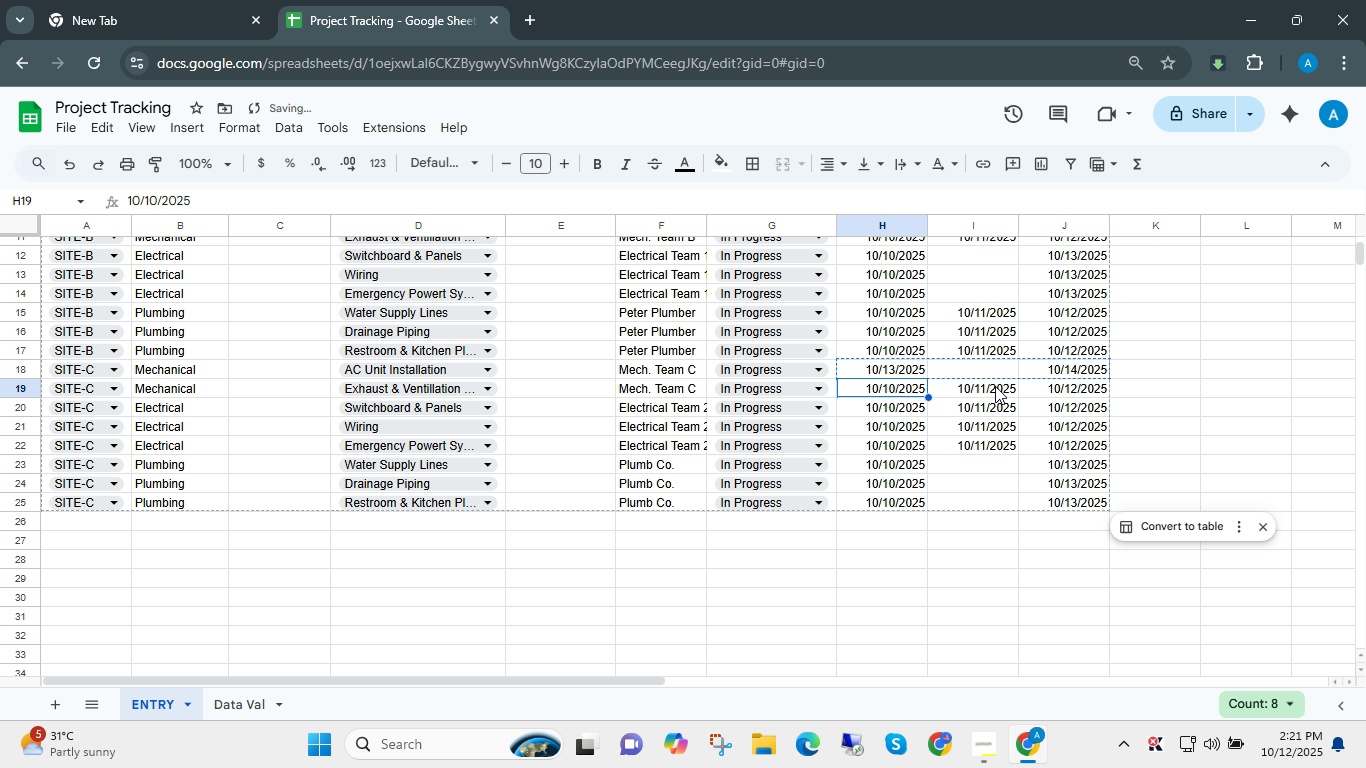 
key(ArrowDown)
 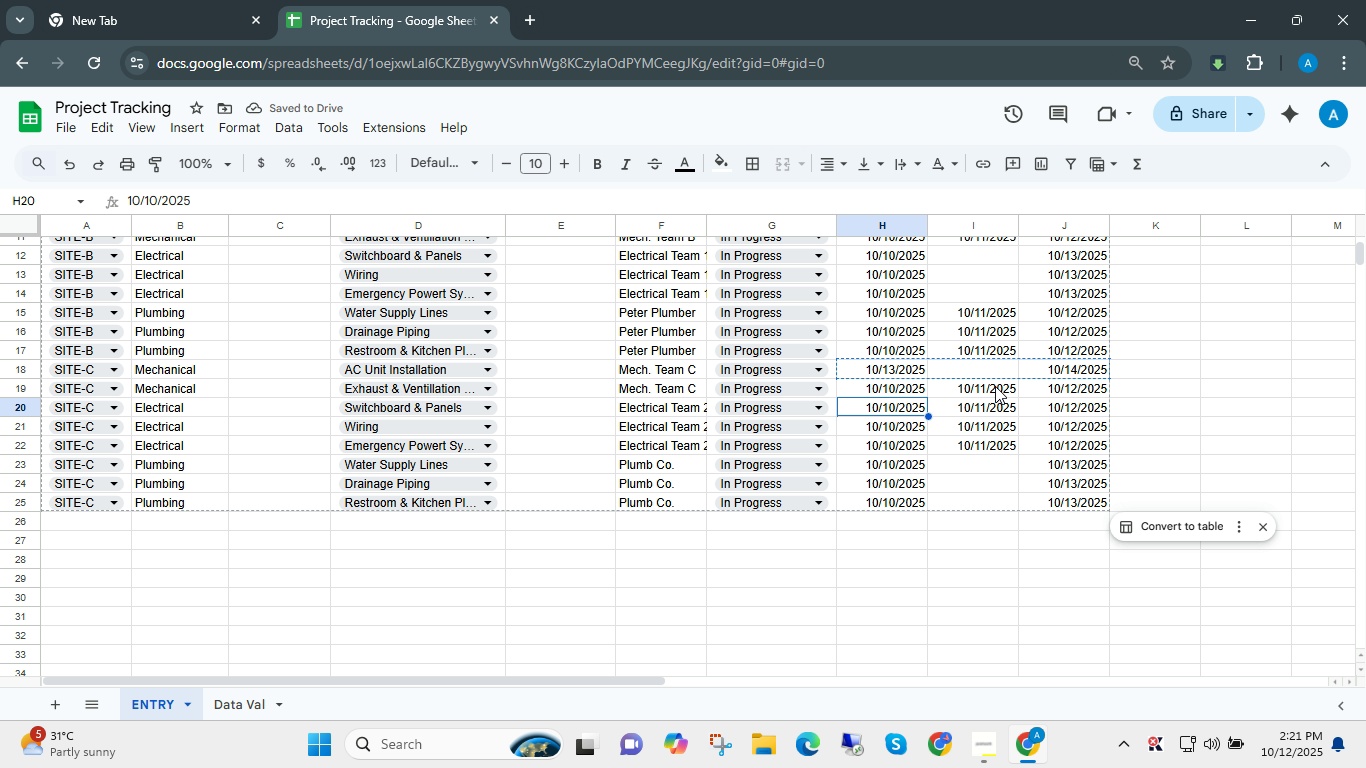 
key(ArrowDown)
 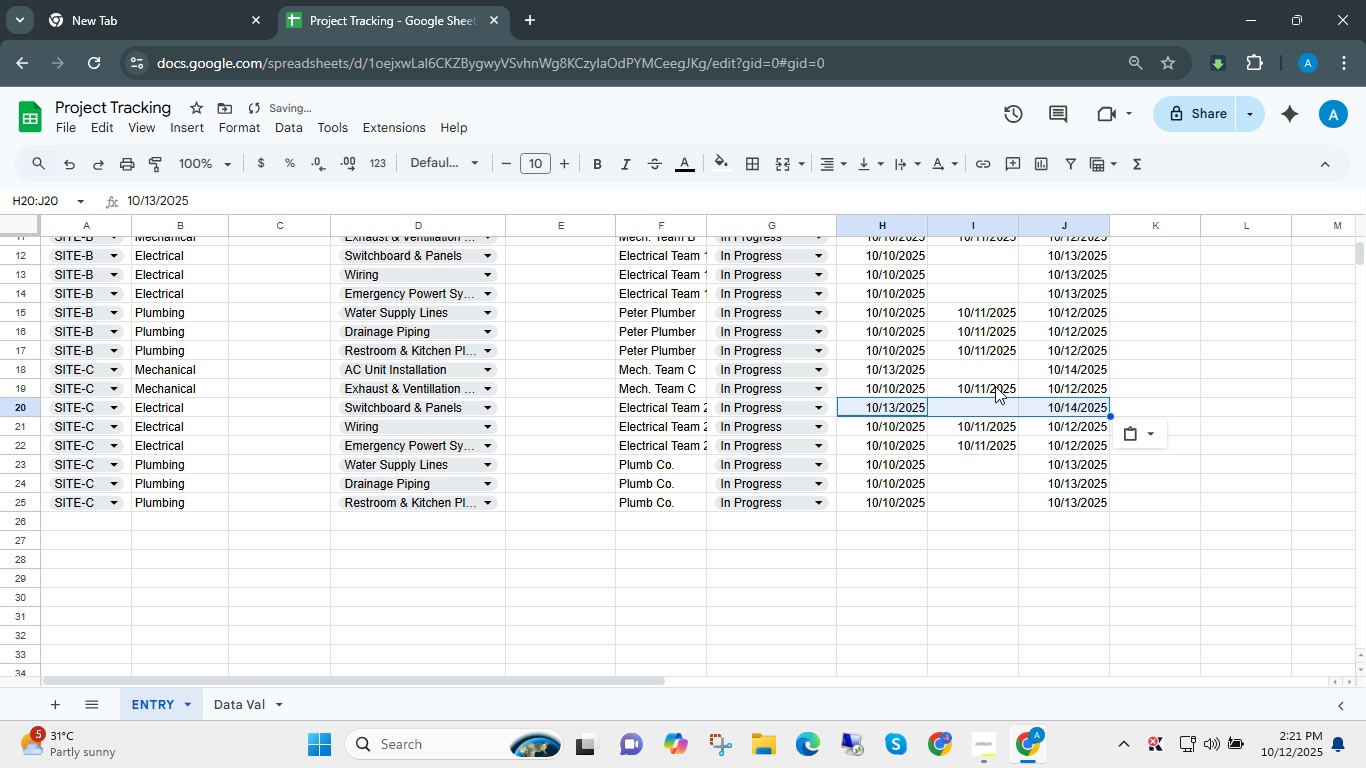 
key(Control+Shift+V)
 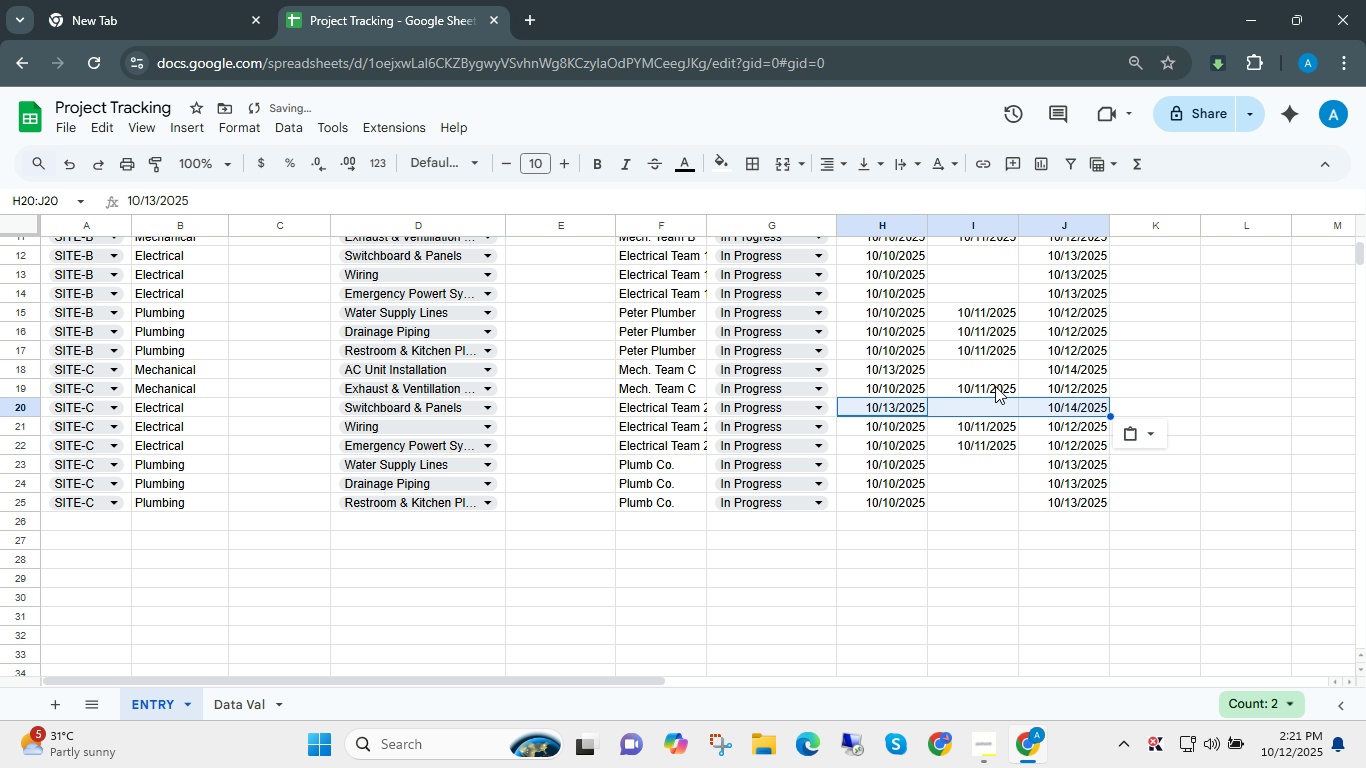 
key(Shift+Space)
 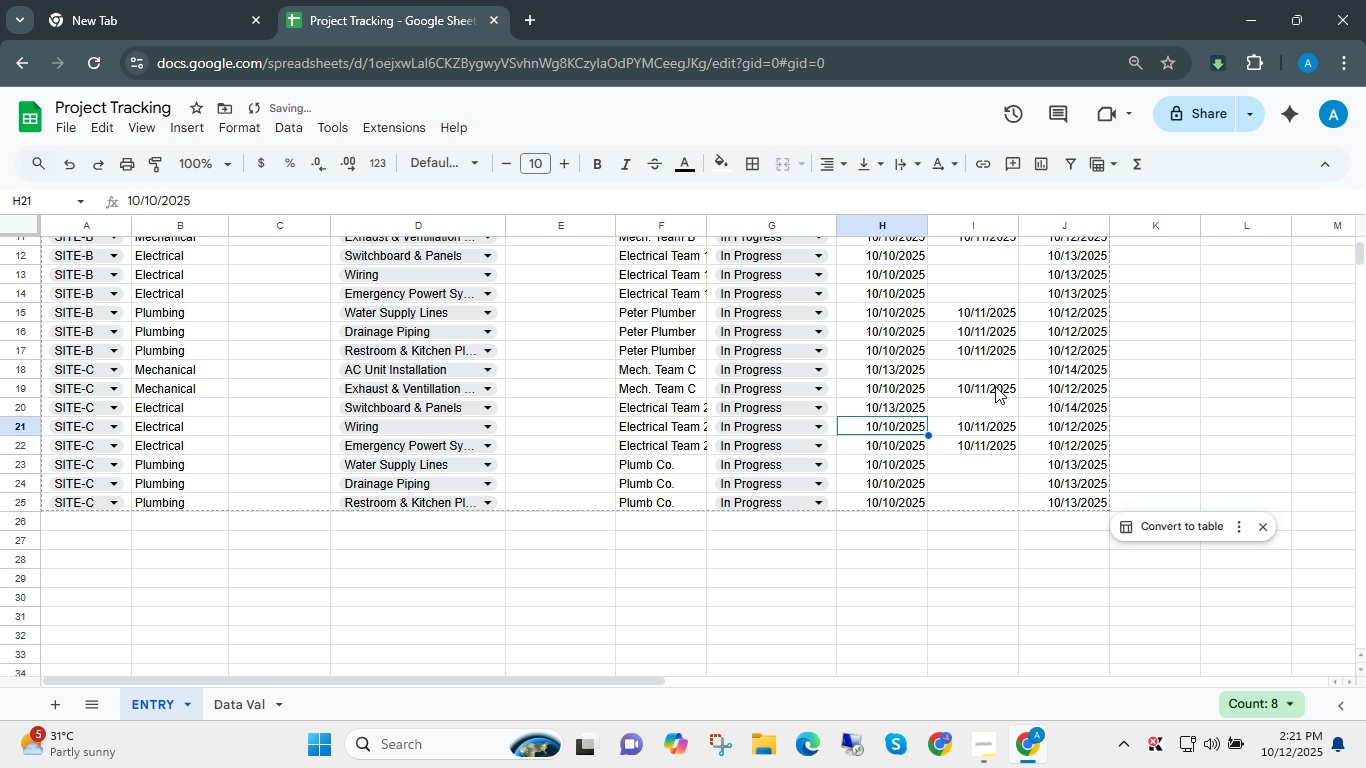 
key(ArrowDown)
 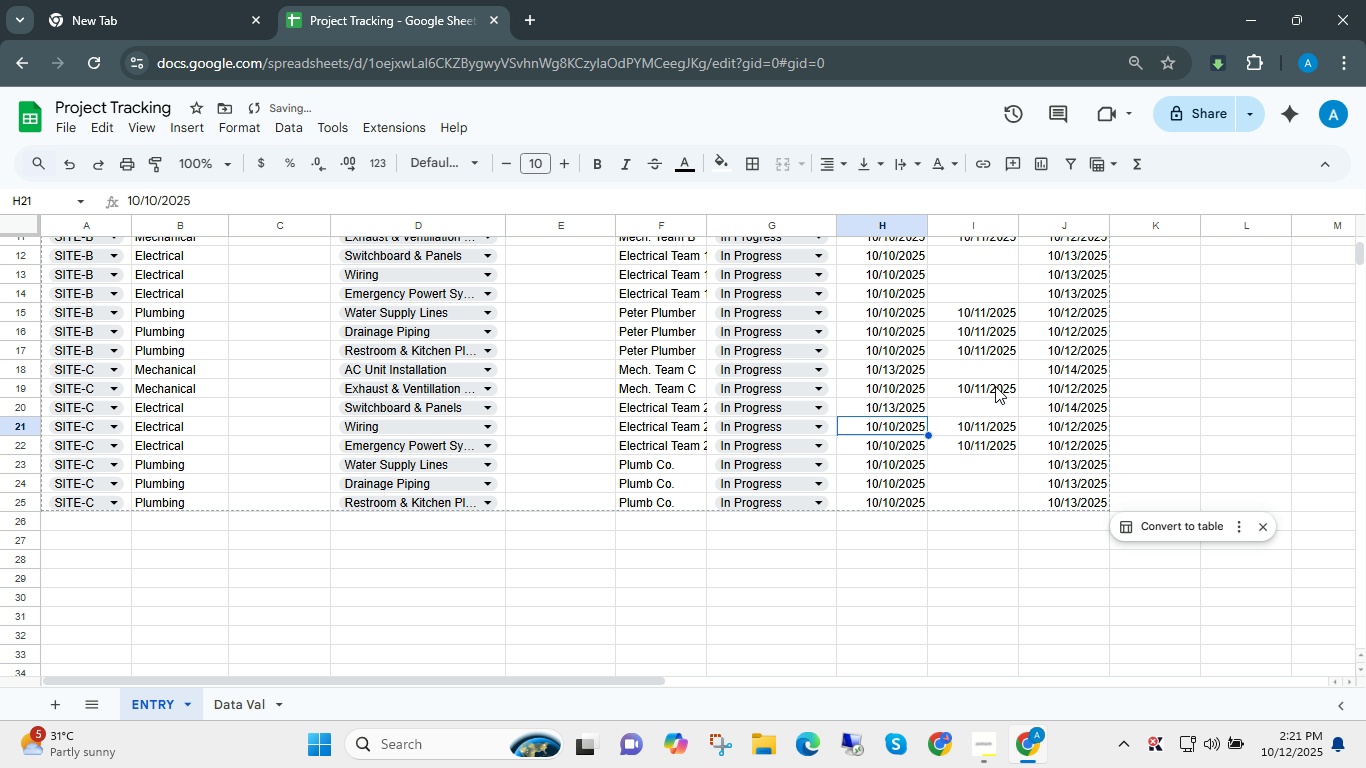 
key(Control+Shift+ShiftLeft)
 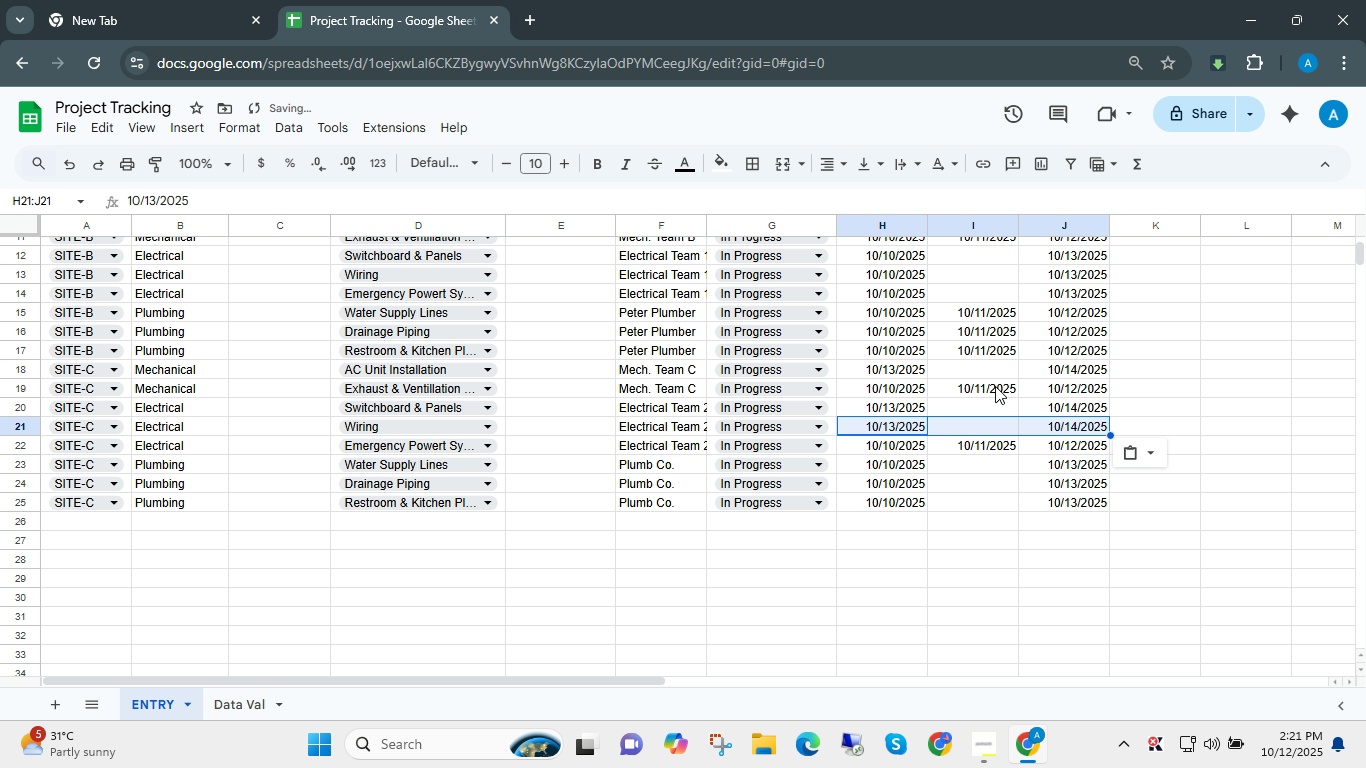 
key(Control+Shift+V)
 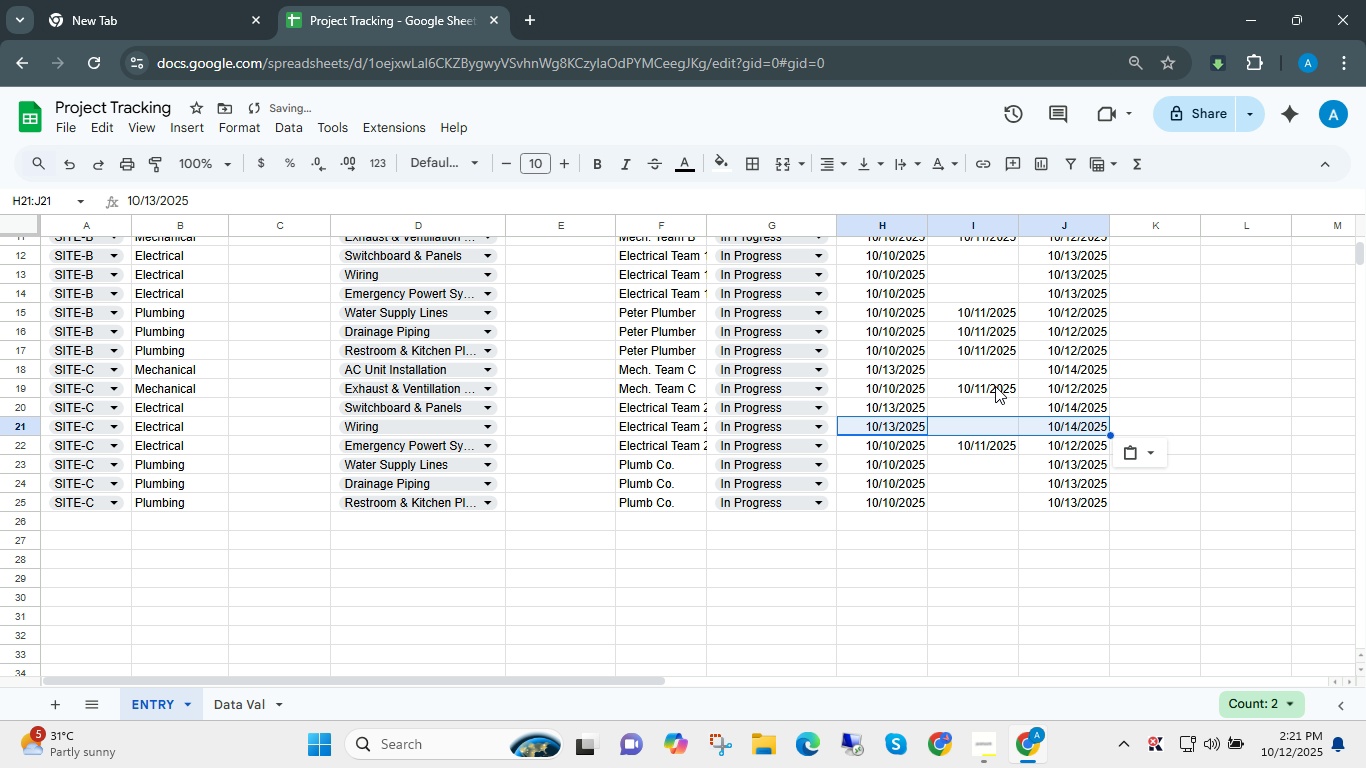 
key(ArrowDown)
 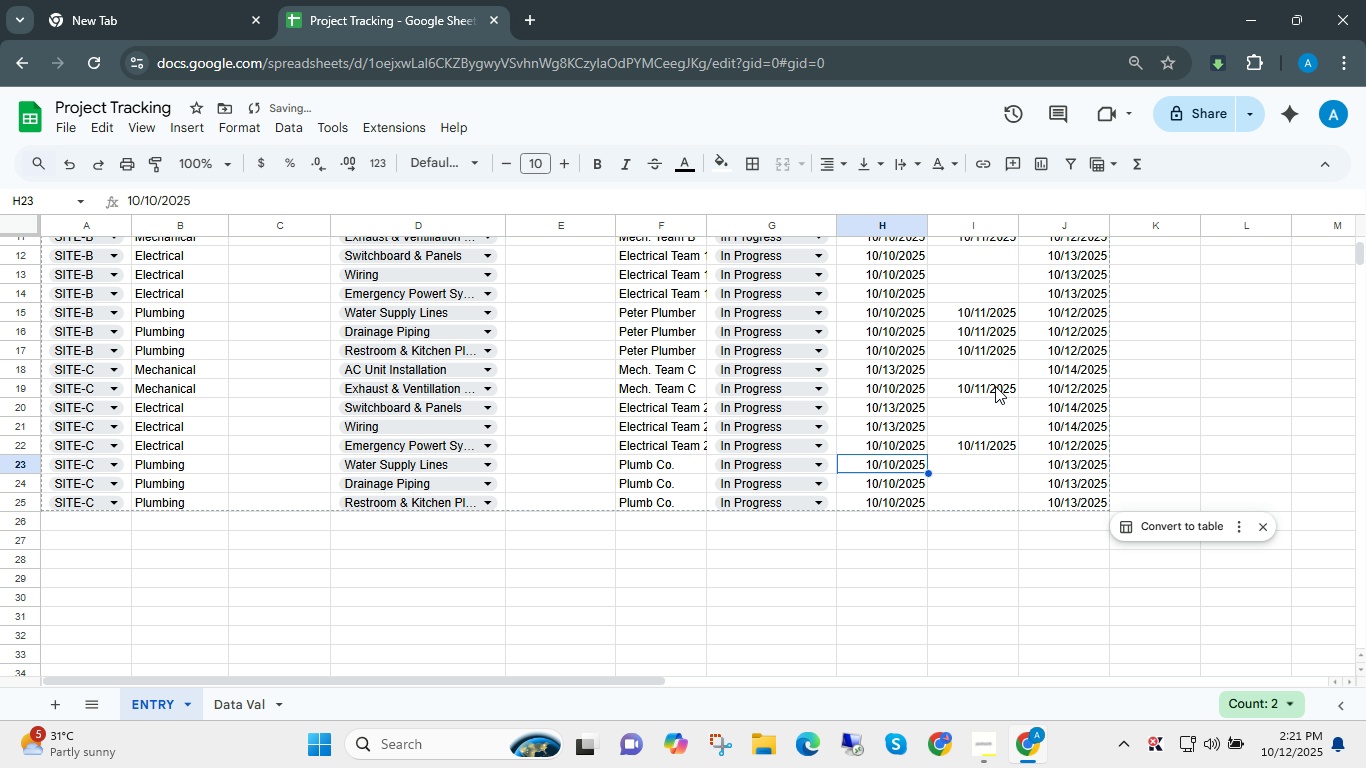 
key(ArrowDown)
 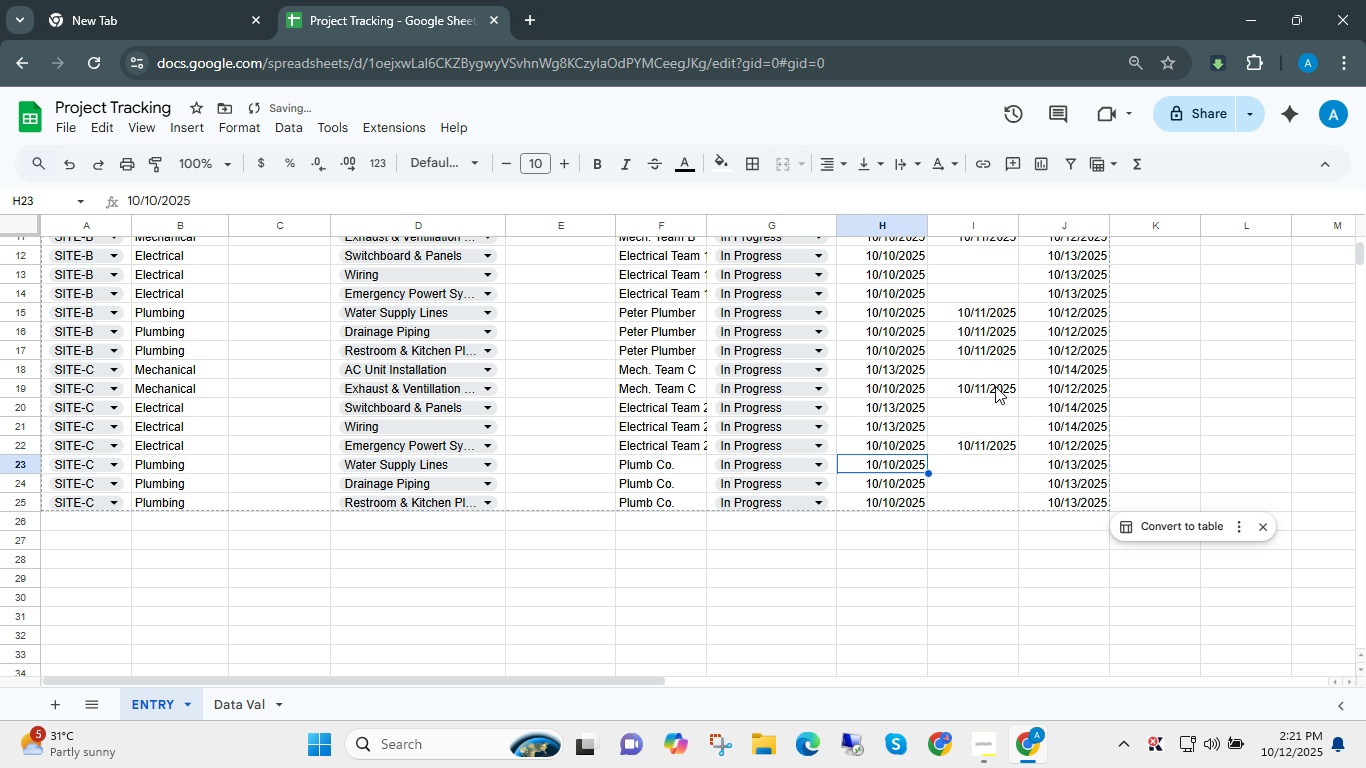 
key(ArrowDown)
 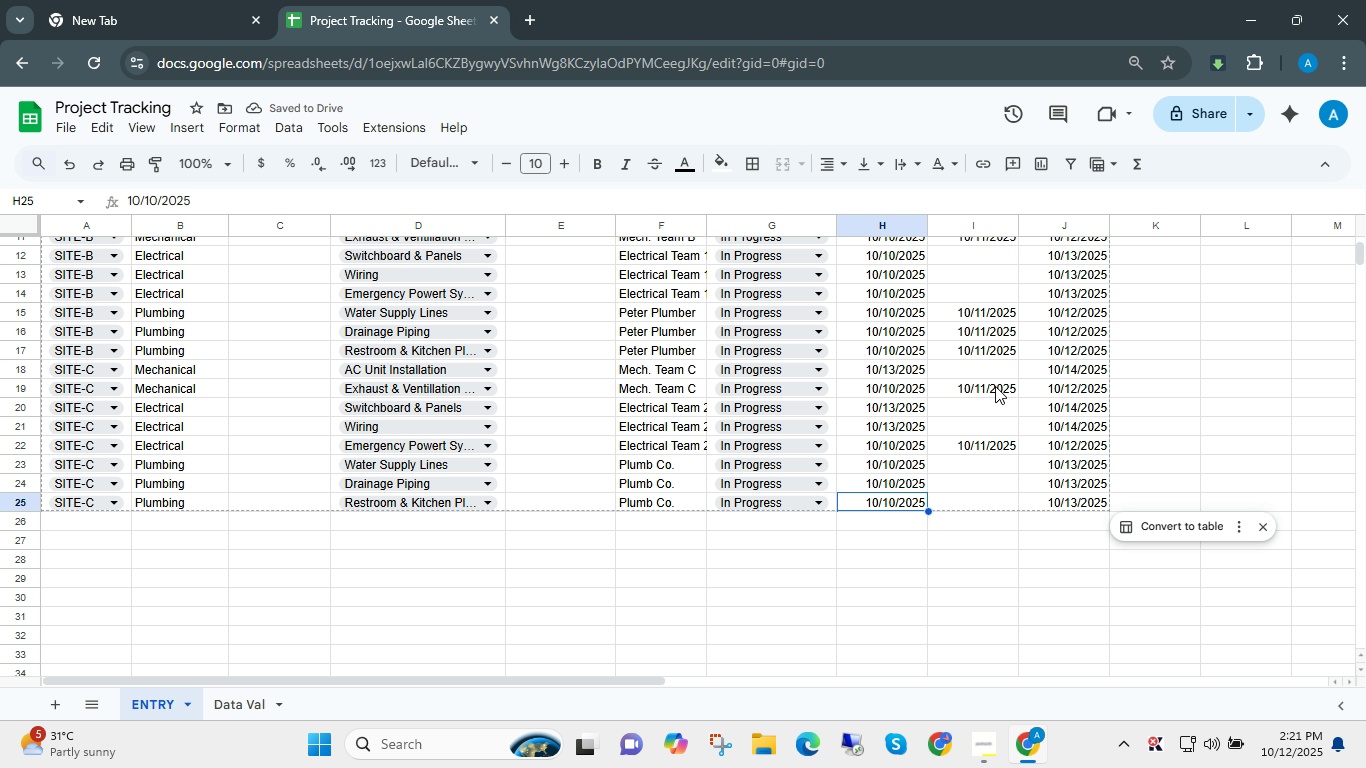 
key(ArrowDown)
 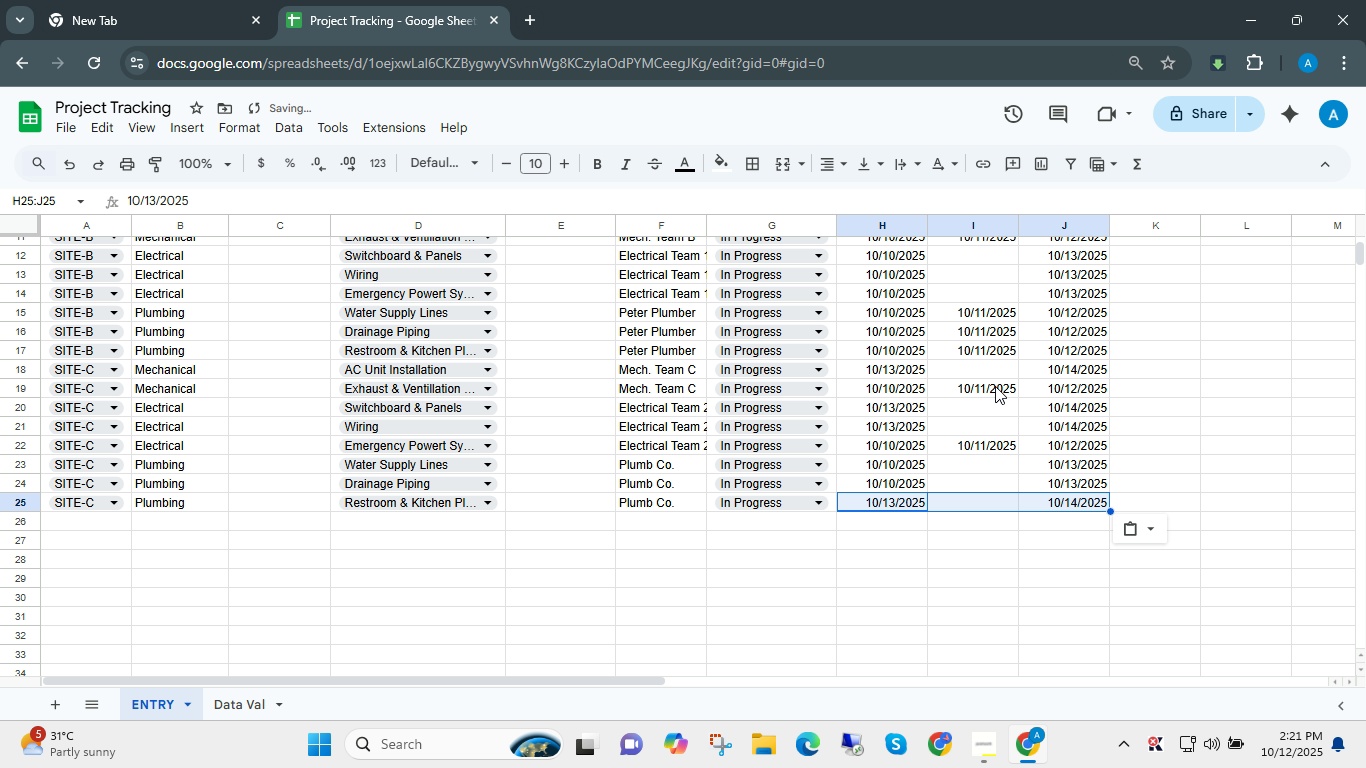 
key(Control+Shift+ShiftLeft)
 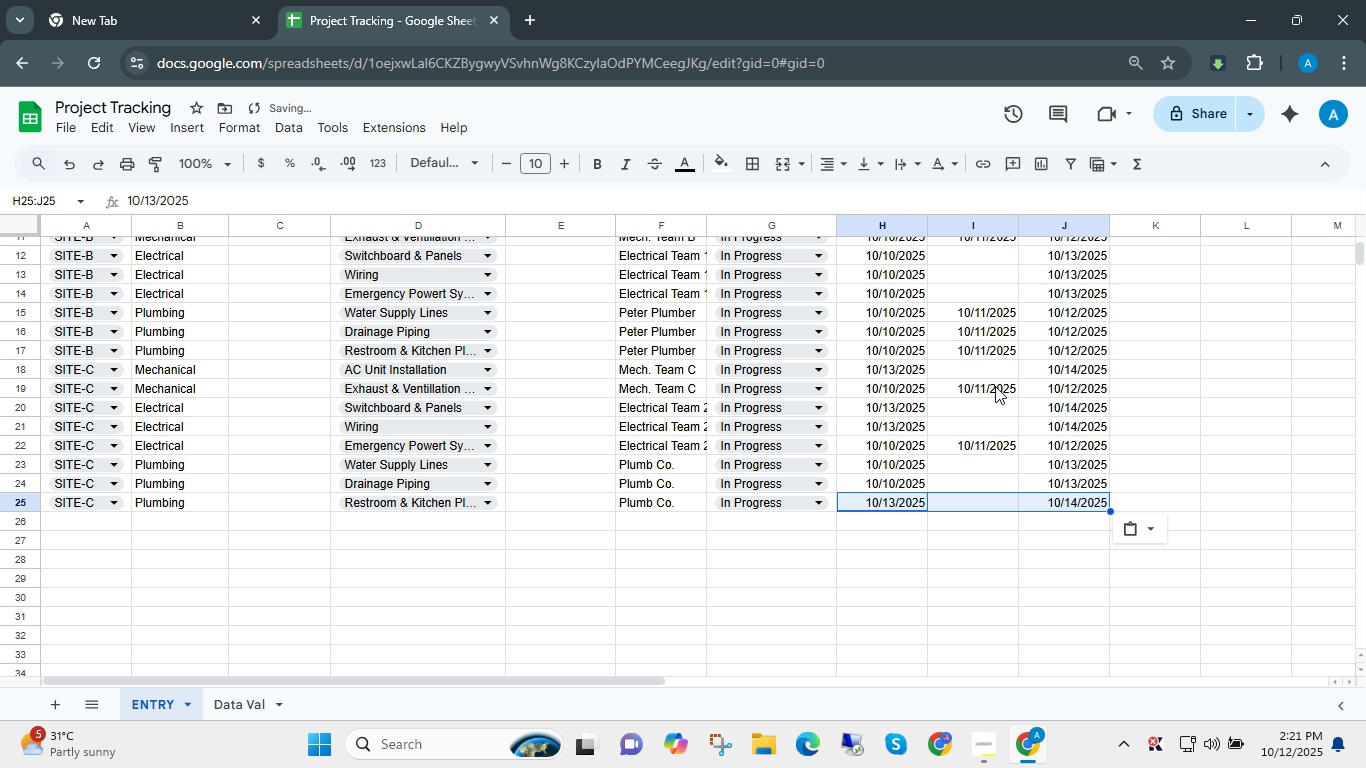 
key(Control+Shift+V)
 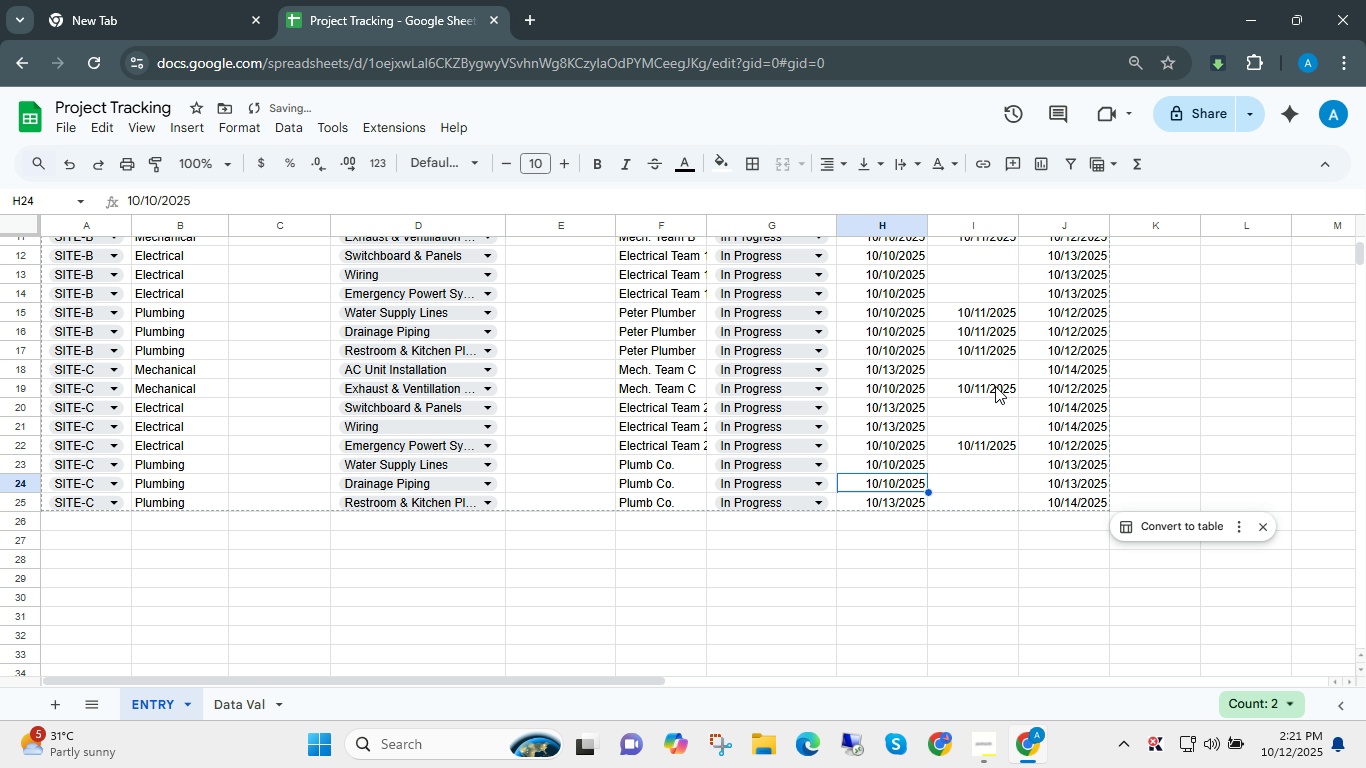 
key(ArrowUp)
 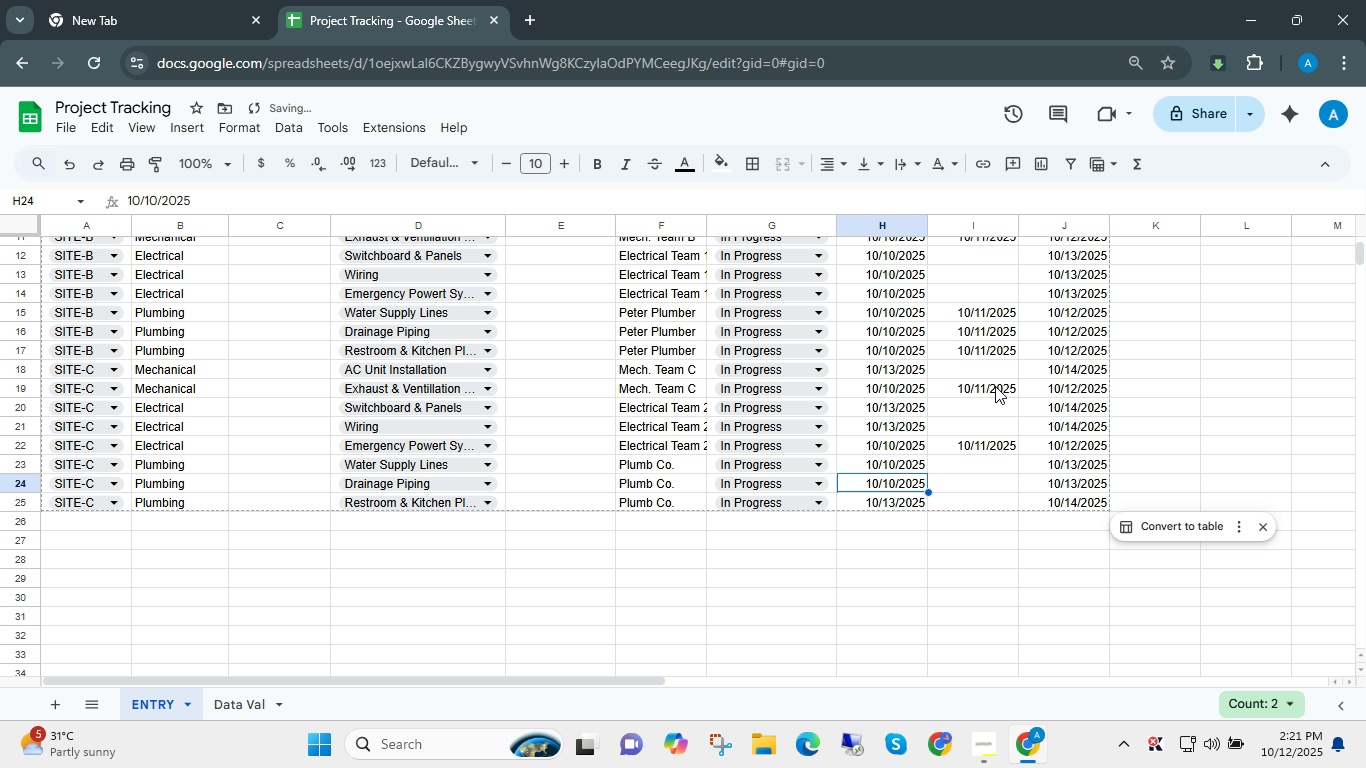 
key(Control+Shift+ShiftLeft)
 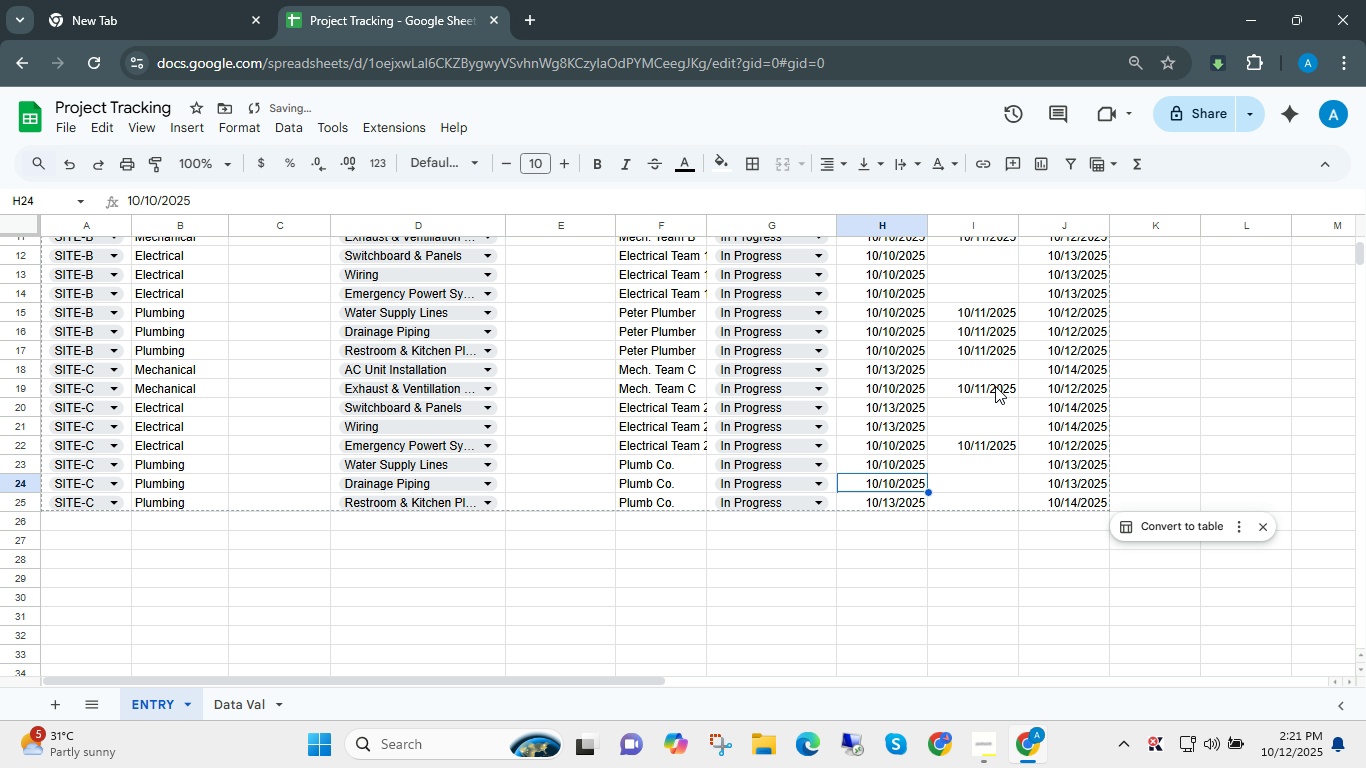 
key(Control+Shift+V)
 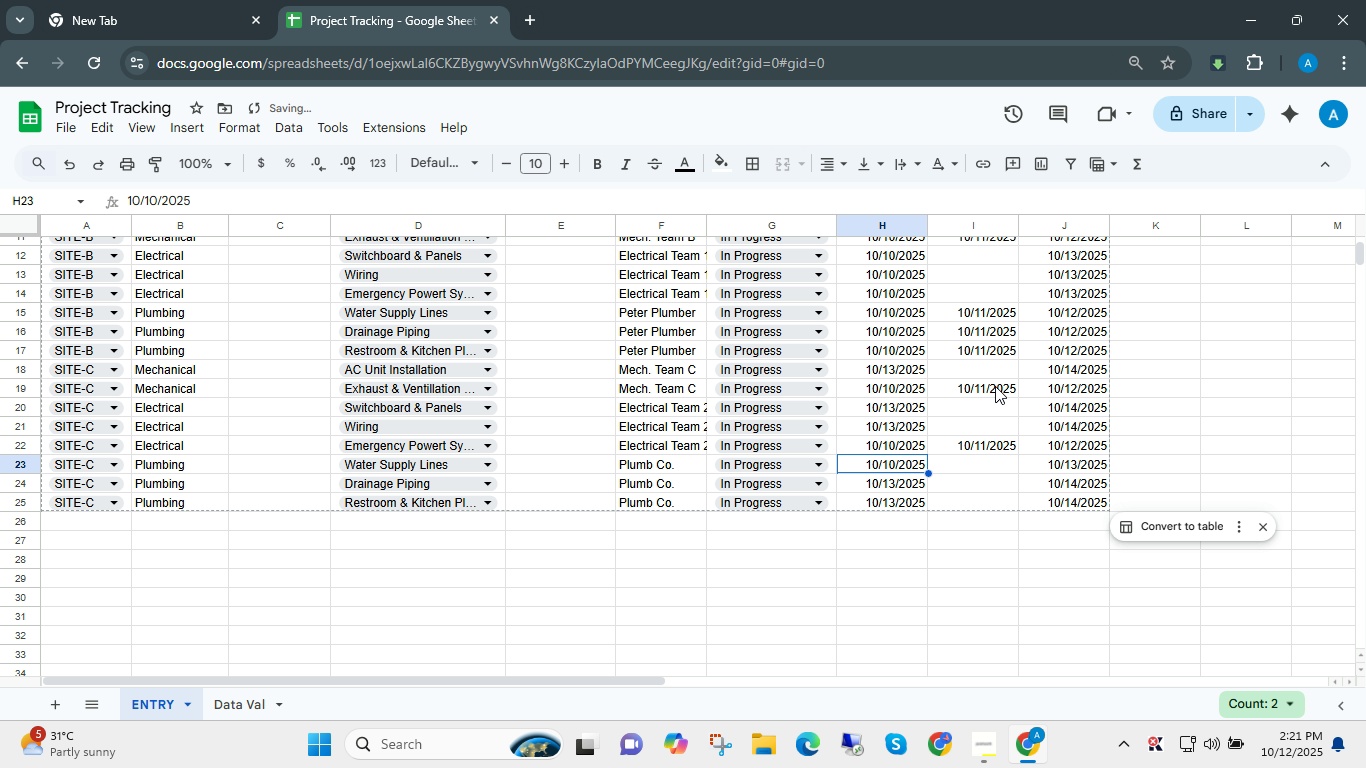 
key(ArrowUp)
 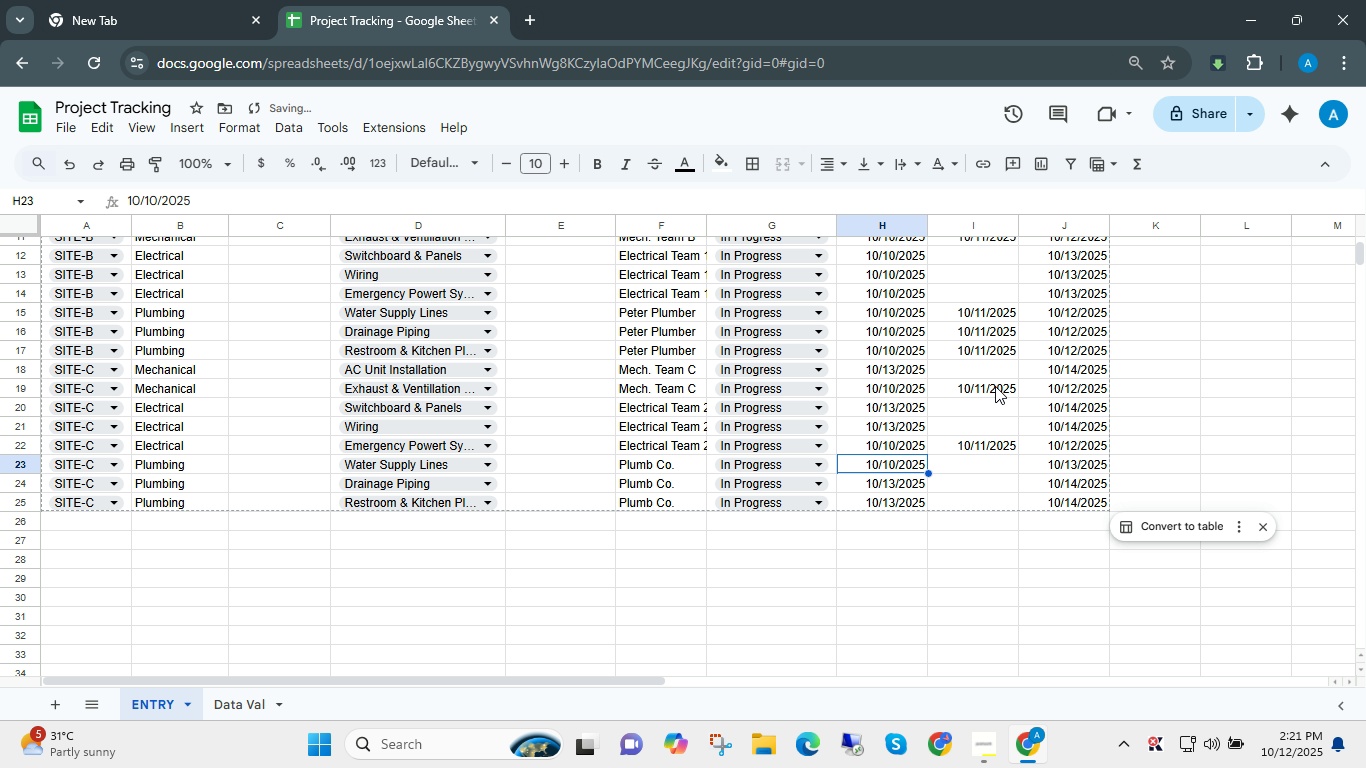 
key(ArrowUp)
 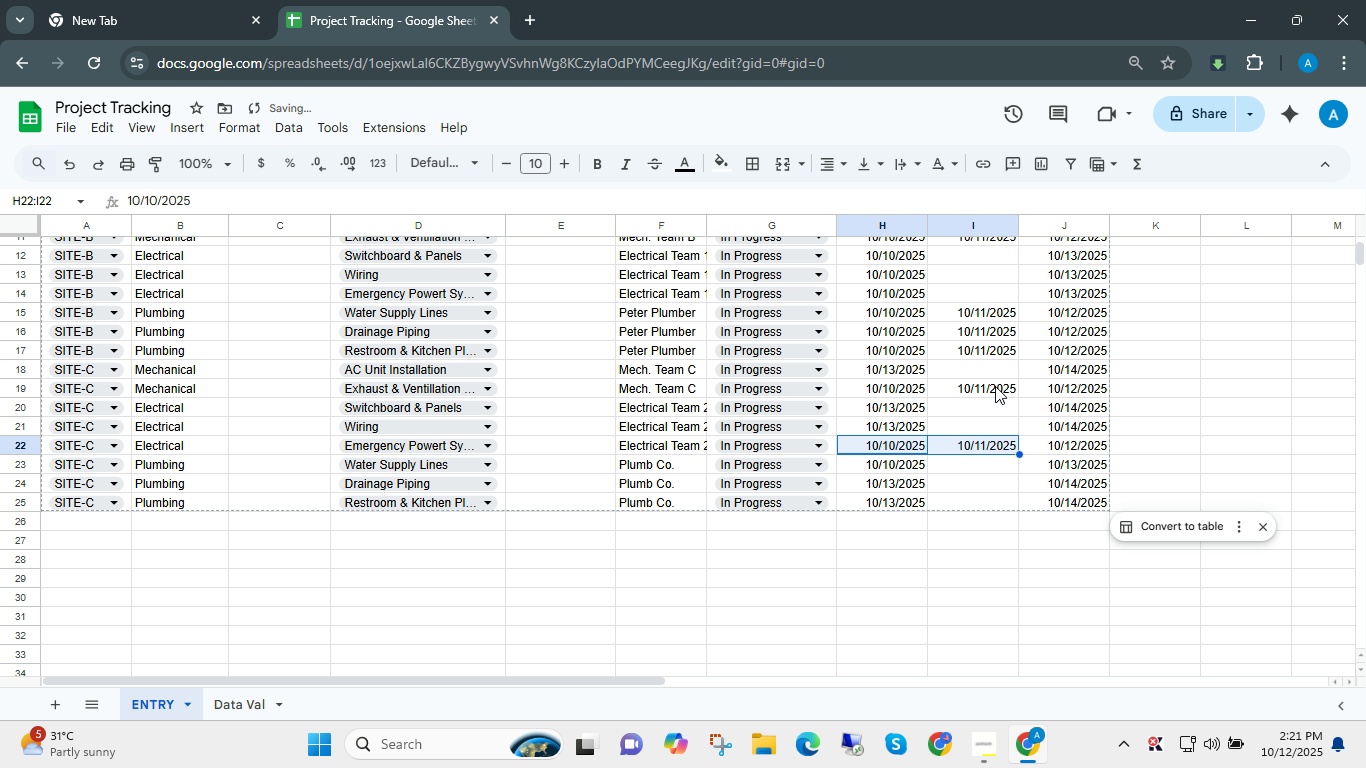 
key(Shift+ArrowRight)
 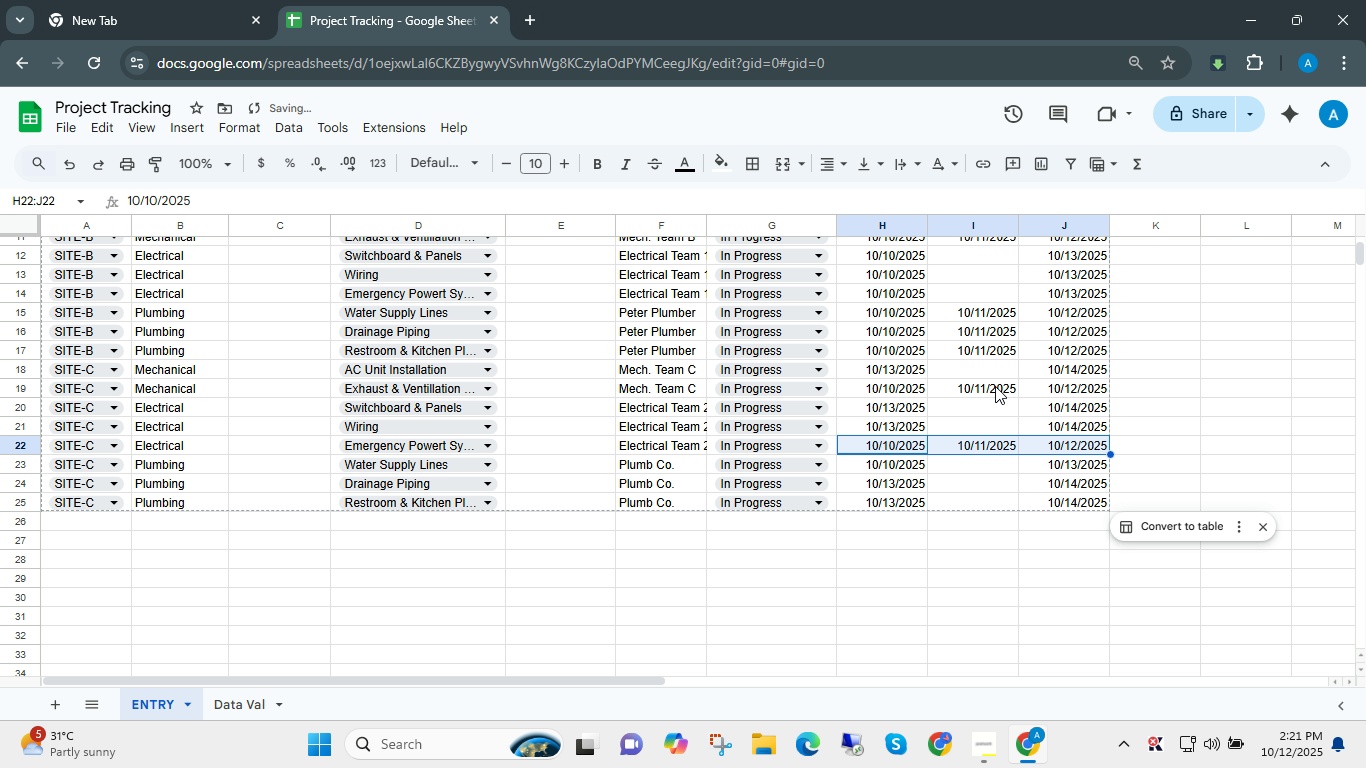 
key(Shift+ArrowRight)
 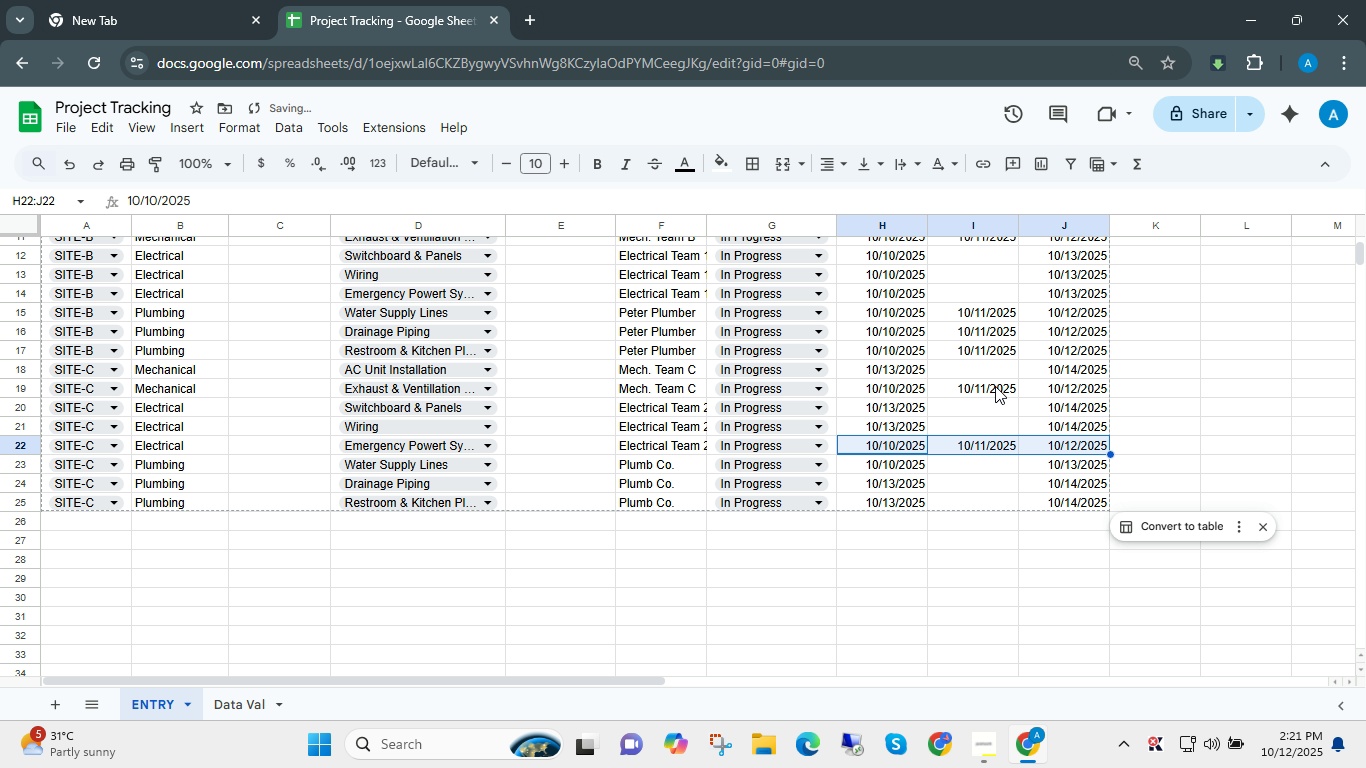 
key(Control+Shift+ControlLeft)
 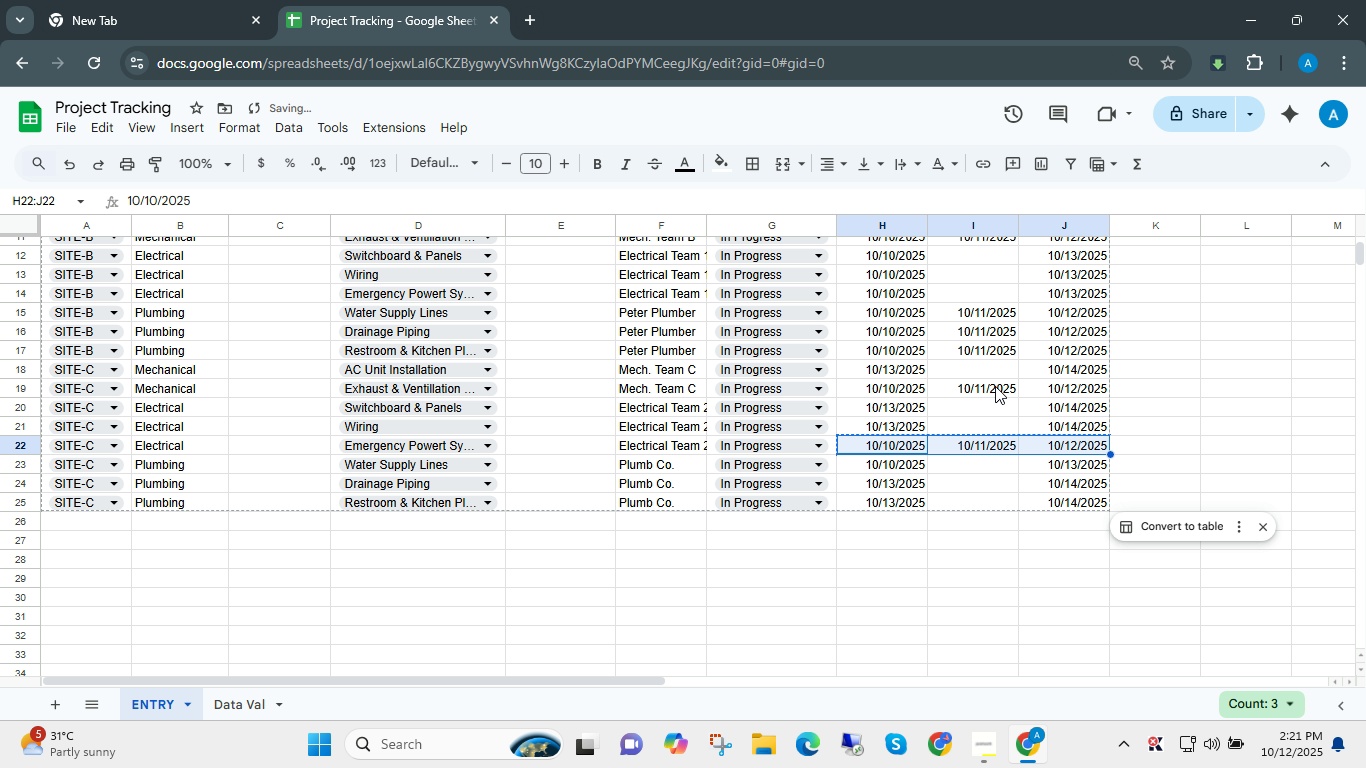 
key(Control+C)
 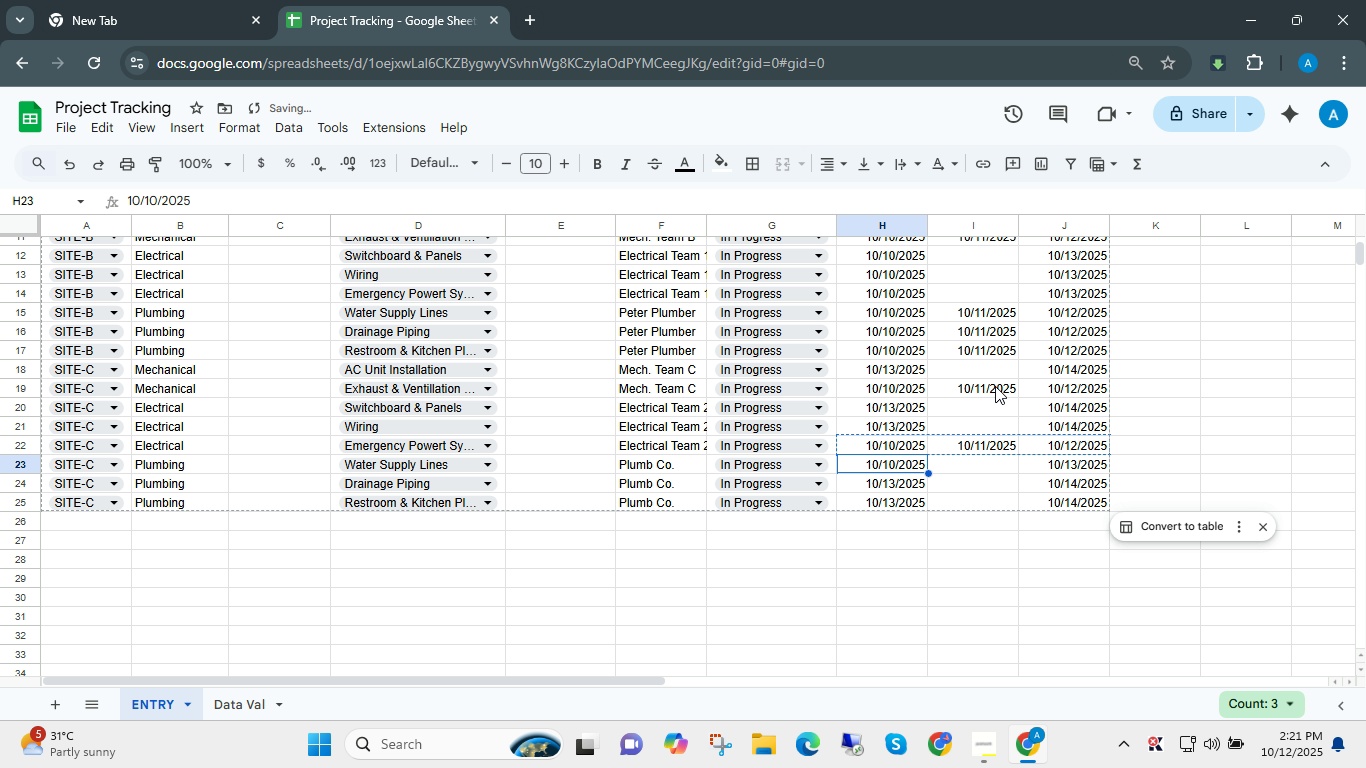 
key(ArrowDown)
 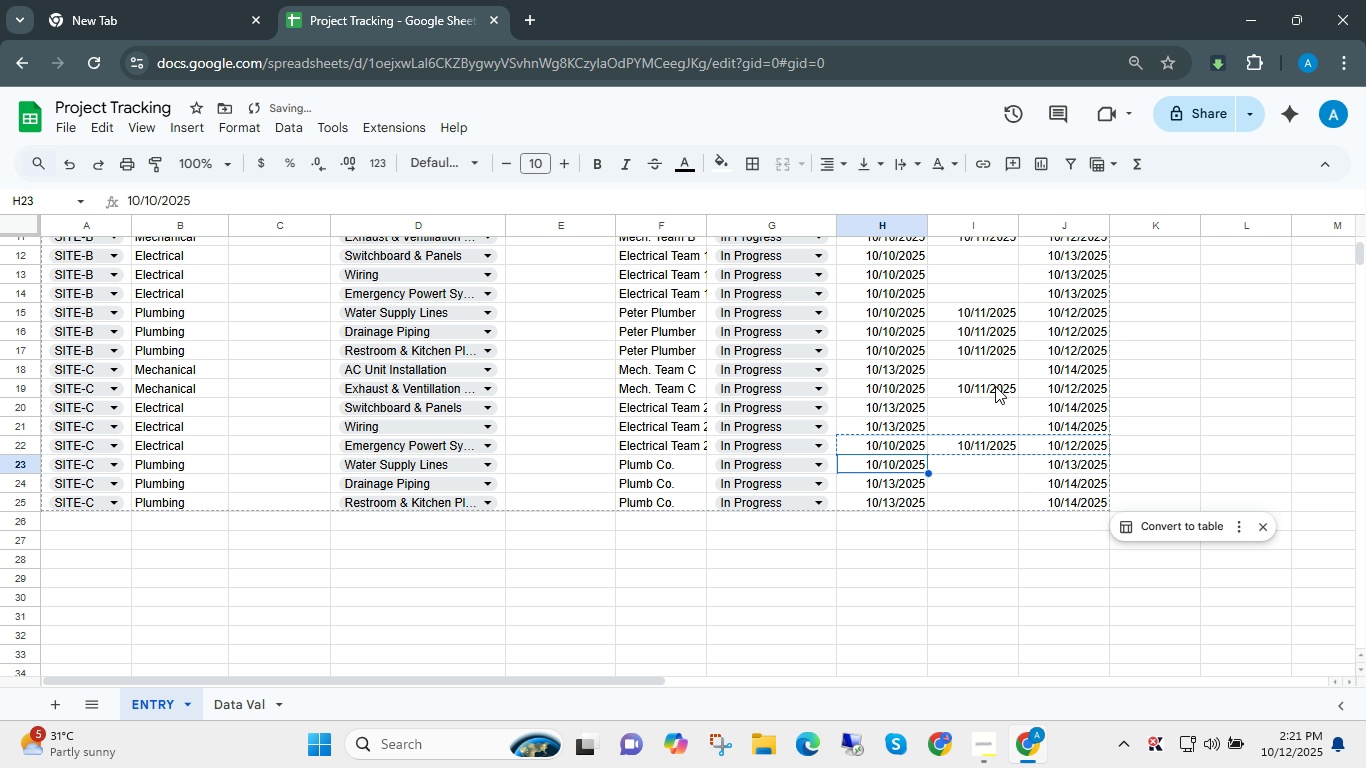 
key(ArrowDown)
 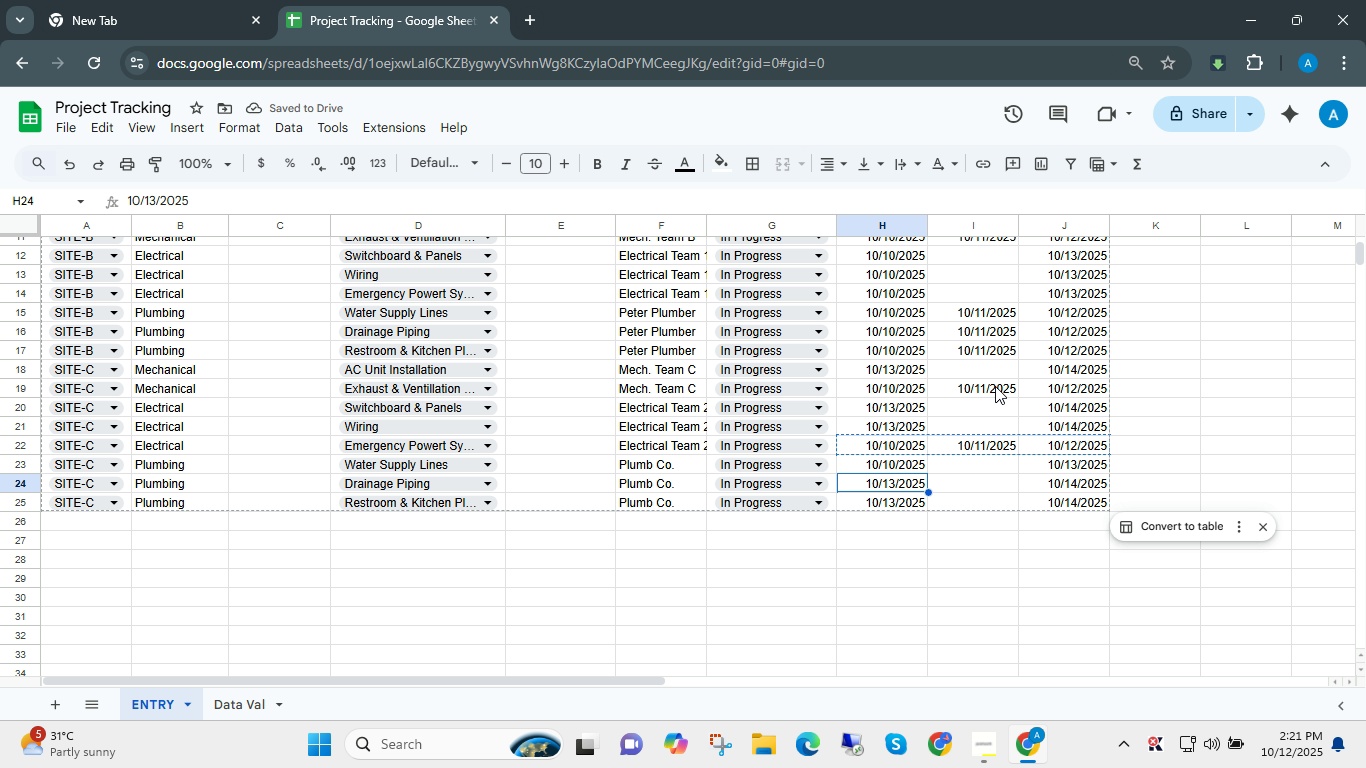 
key(ArrowUp)
 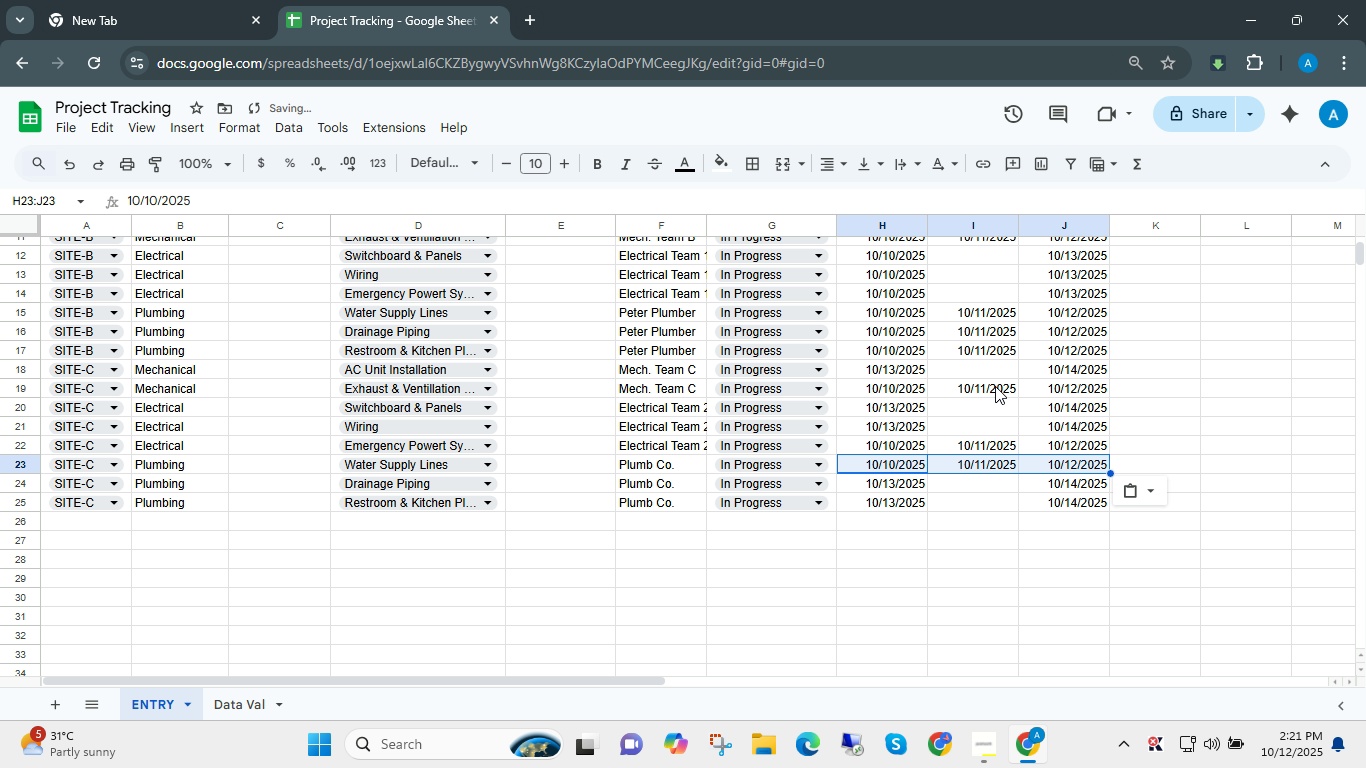 
key(Control+Shift+ShiftLeft)
 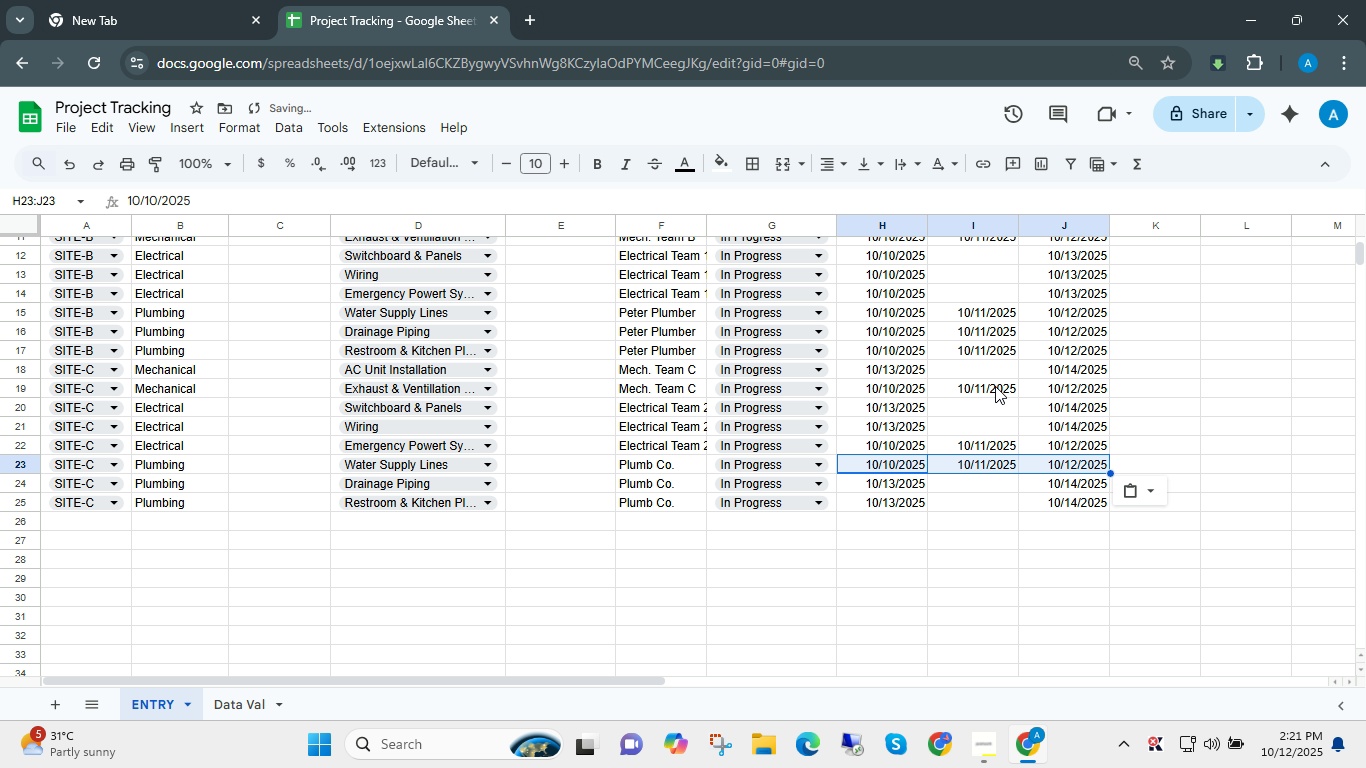 
key(Control+Shift+V)
 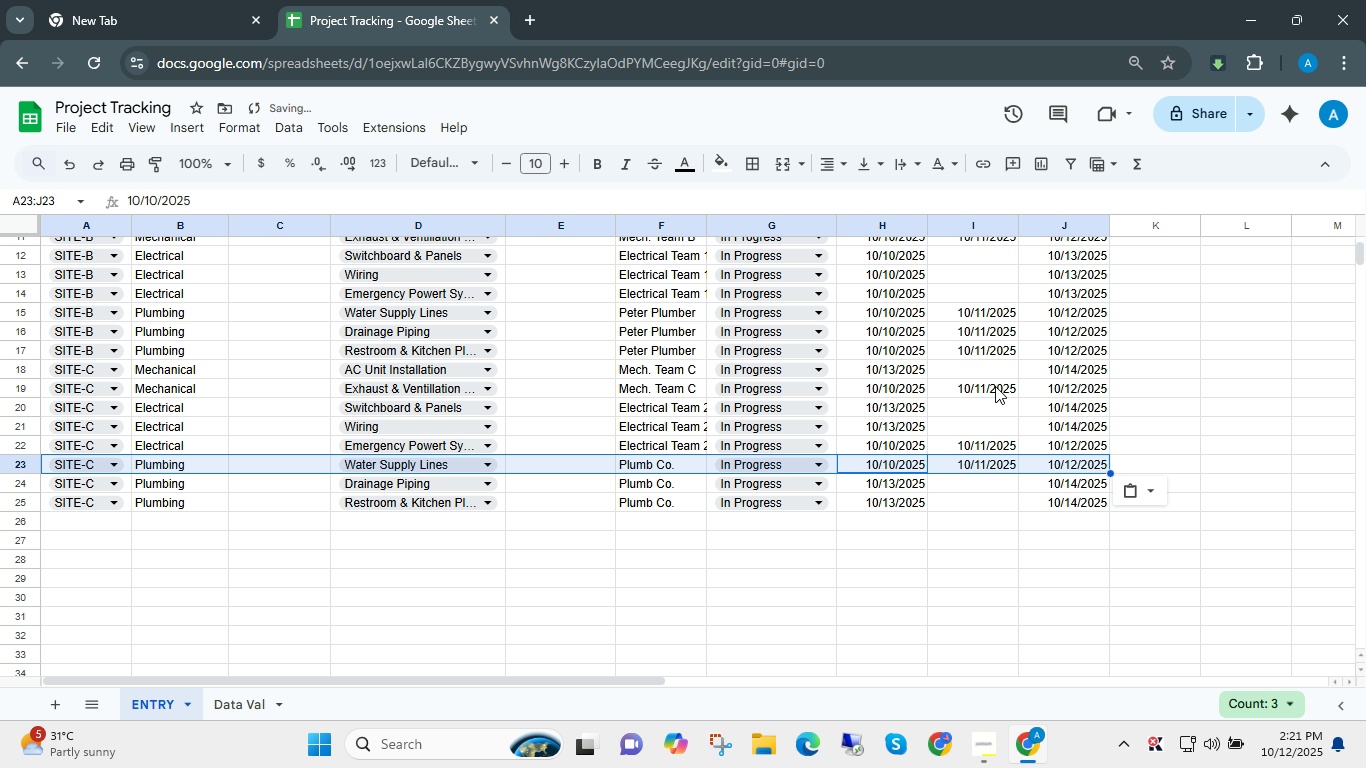 
key(Shift+ShiftLeft)
 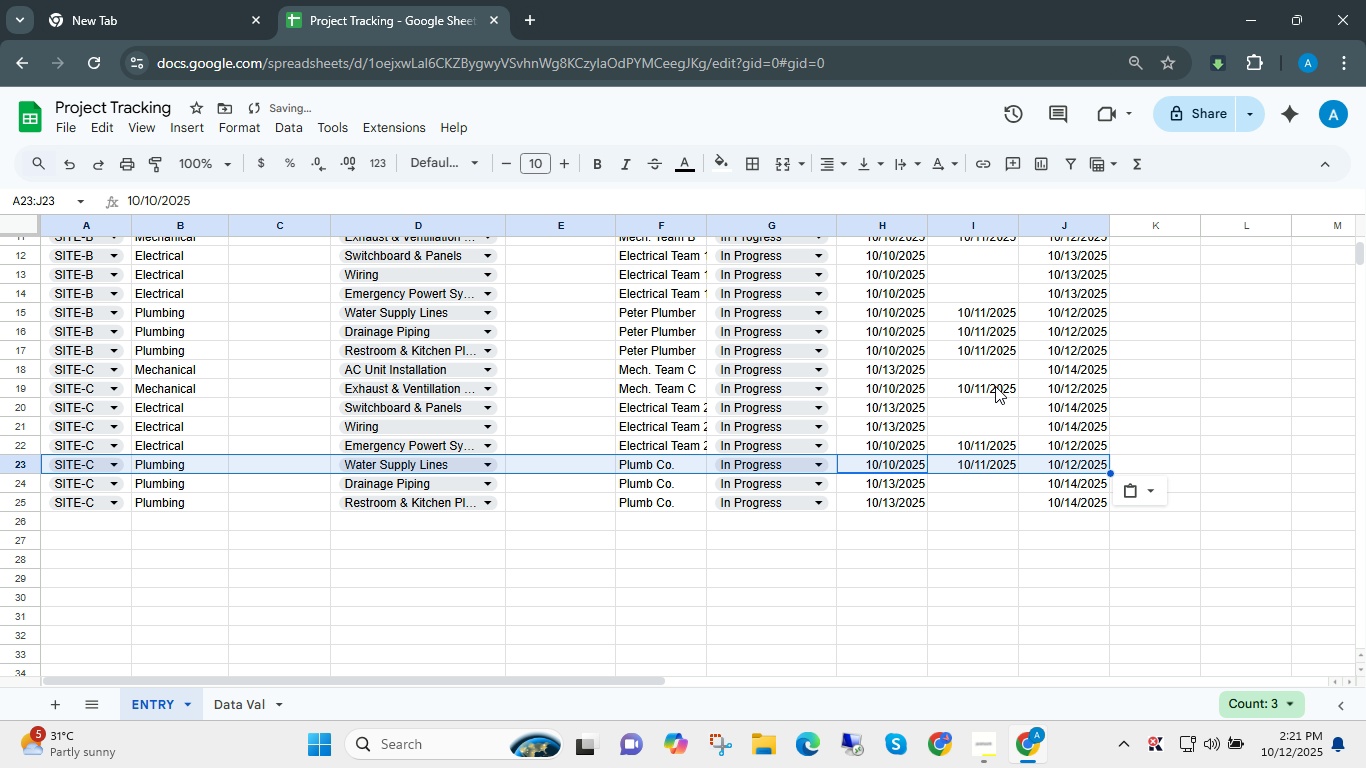 
key(Shift+Space)
 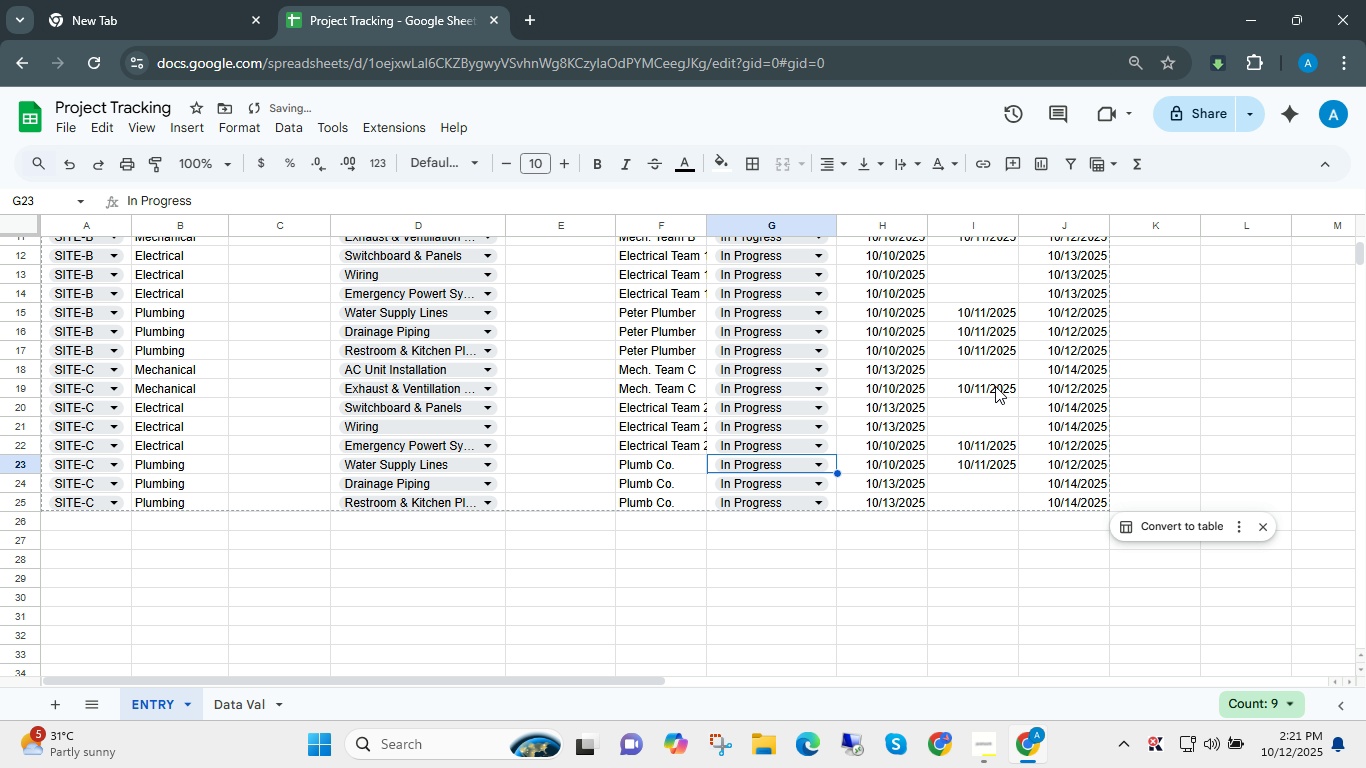 
key(ArrowLeft)
 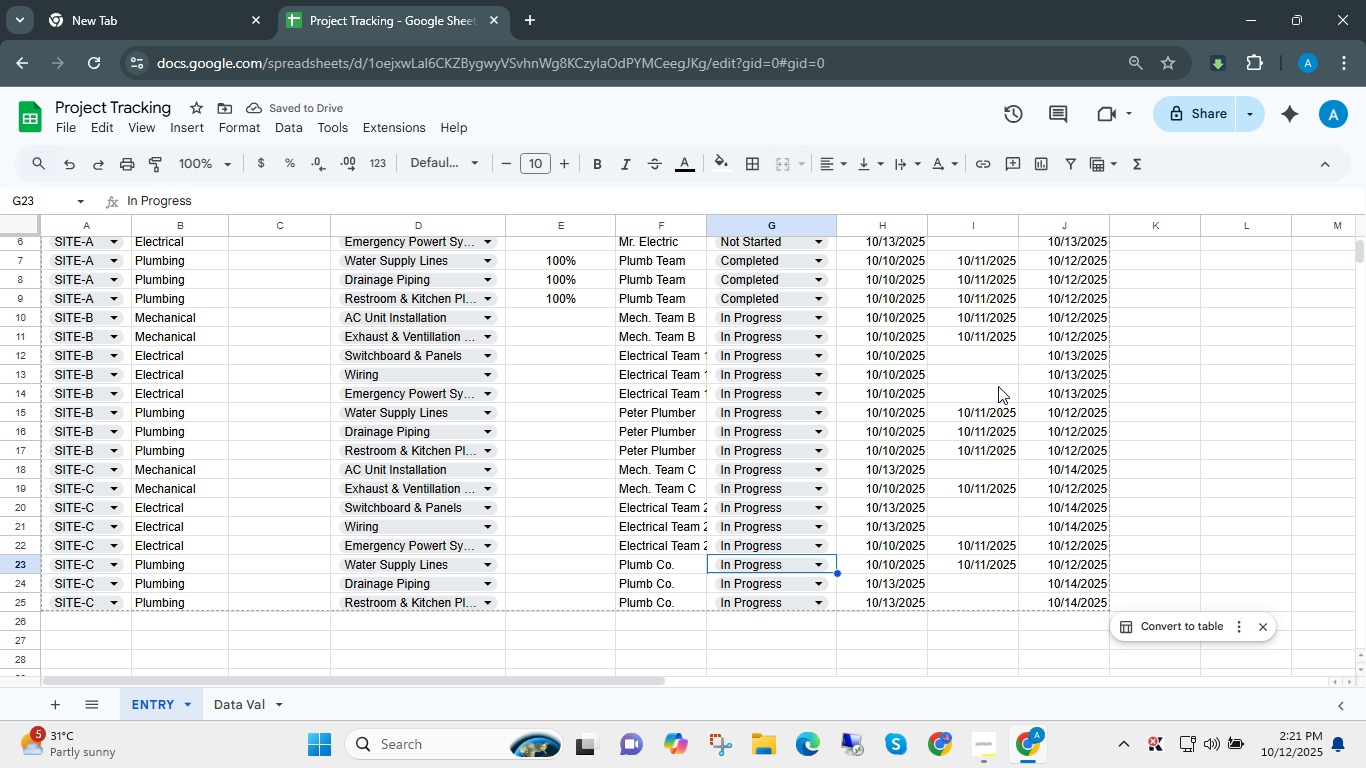 
scroll: coordinate [998, 386], scroll_direction: up, amount: 3.0
 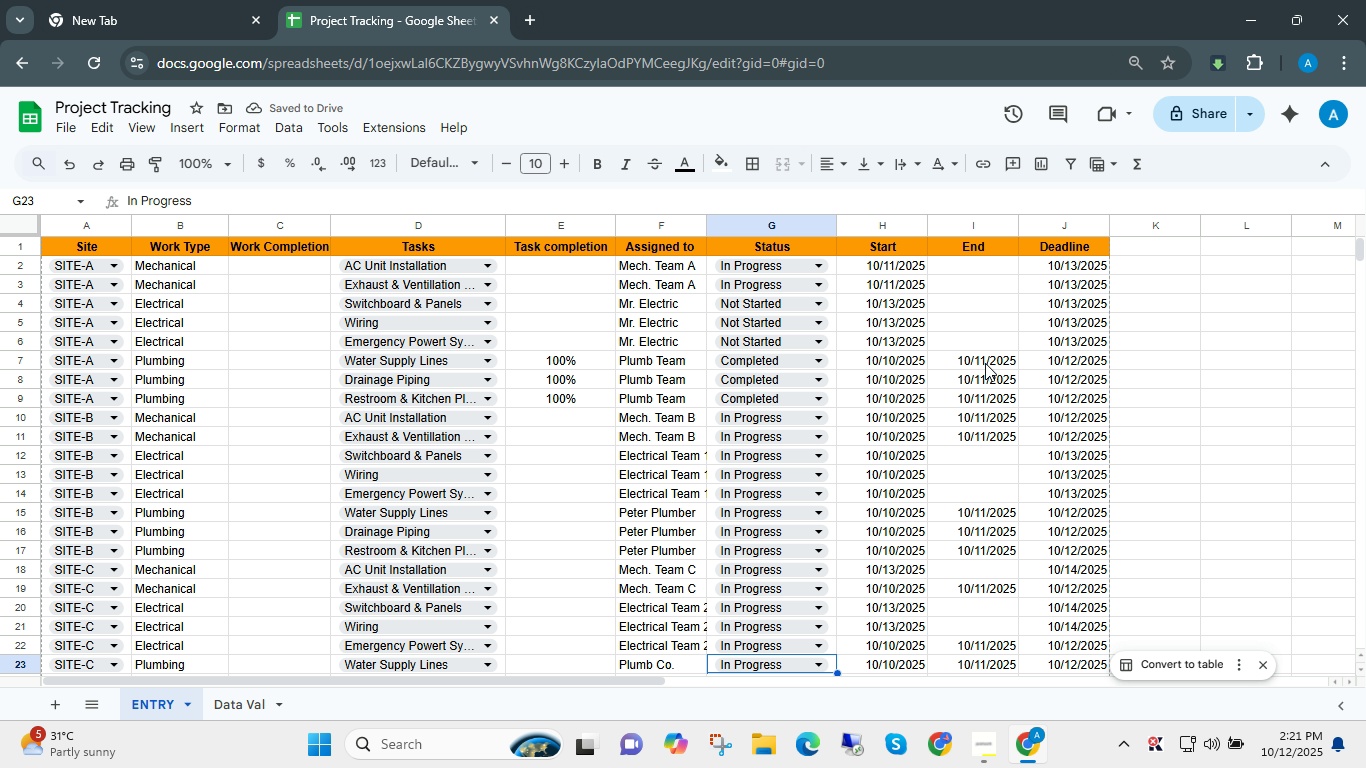 
key(Shift+ShiftLeft)
 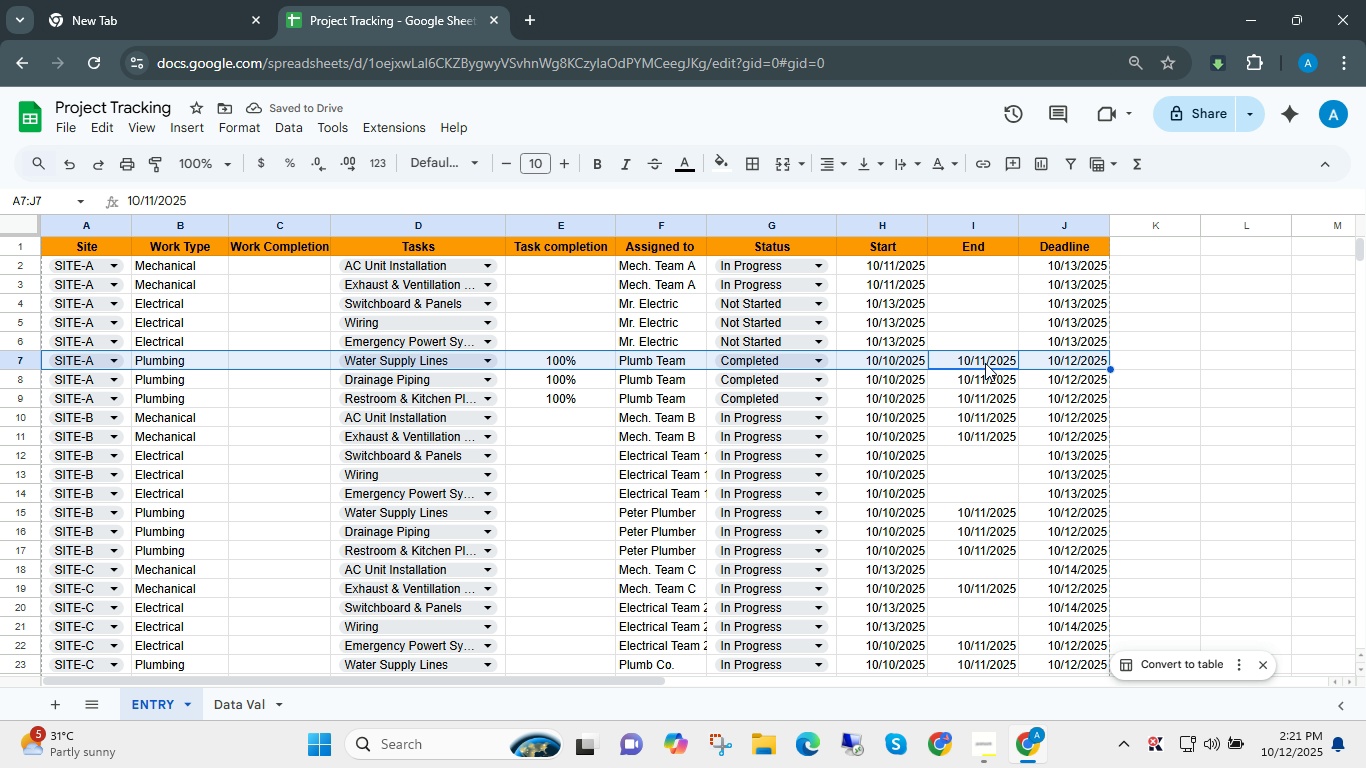 
key(Shift+Space)
 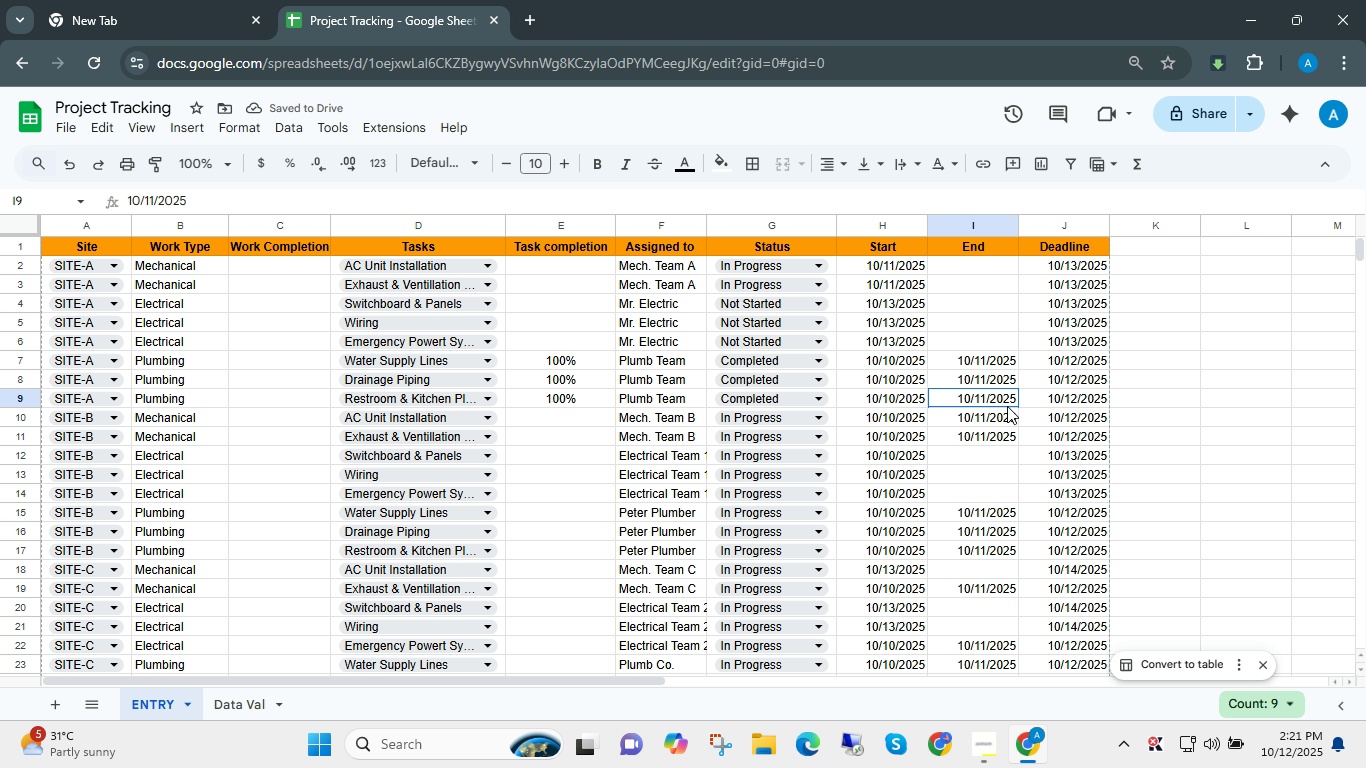 
left_click([1007, 406])
 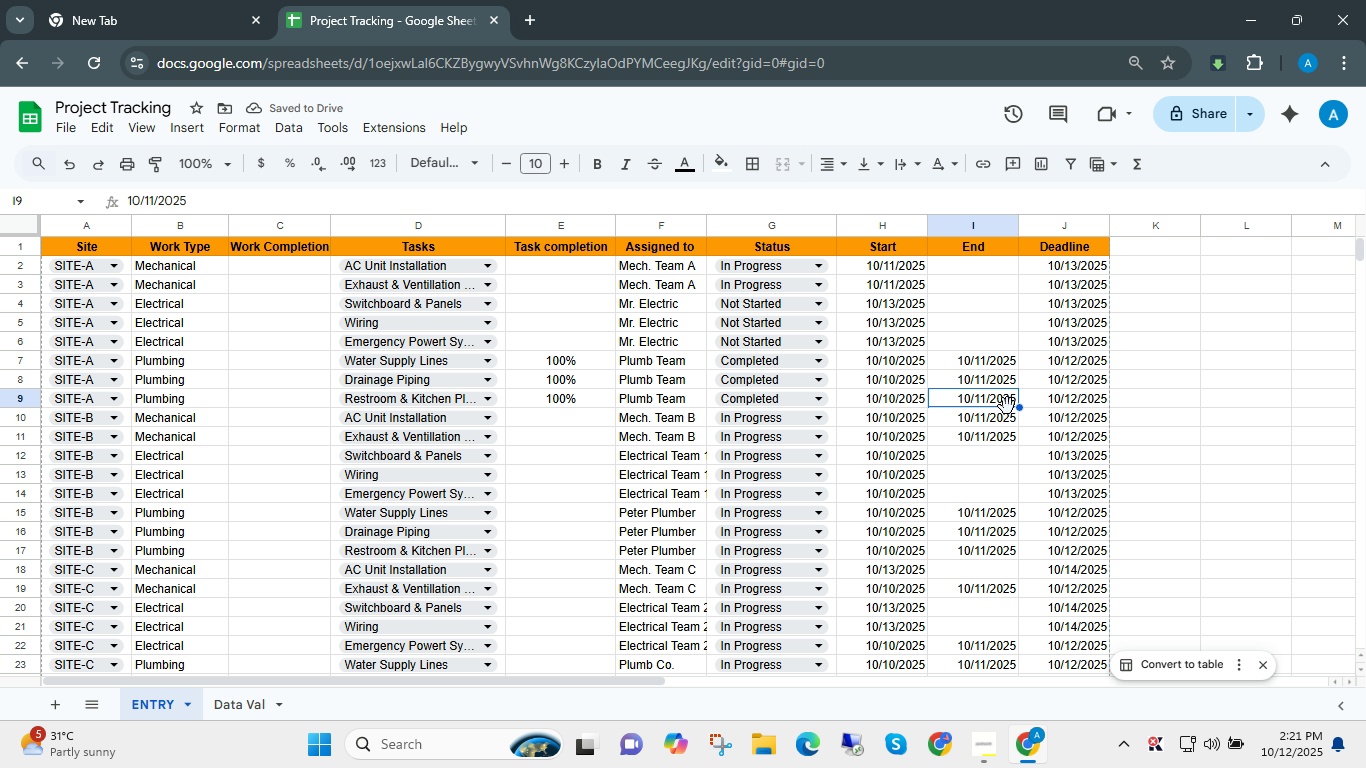 
key(Shift+ShiftLeft)
 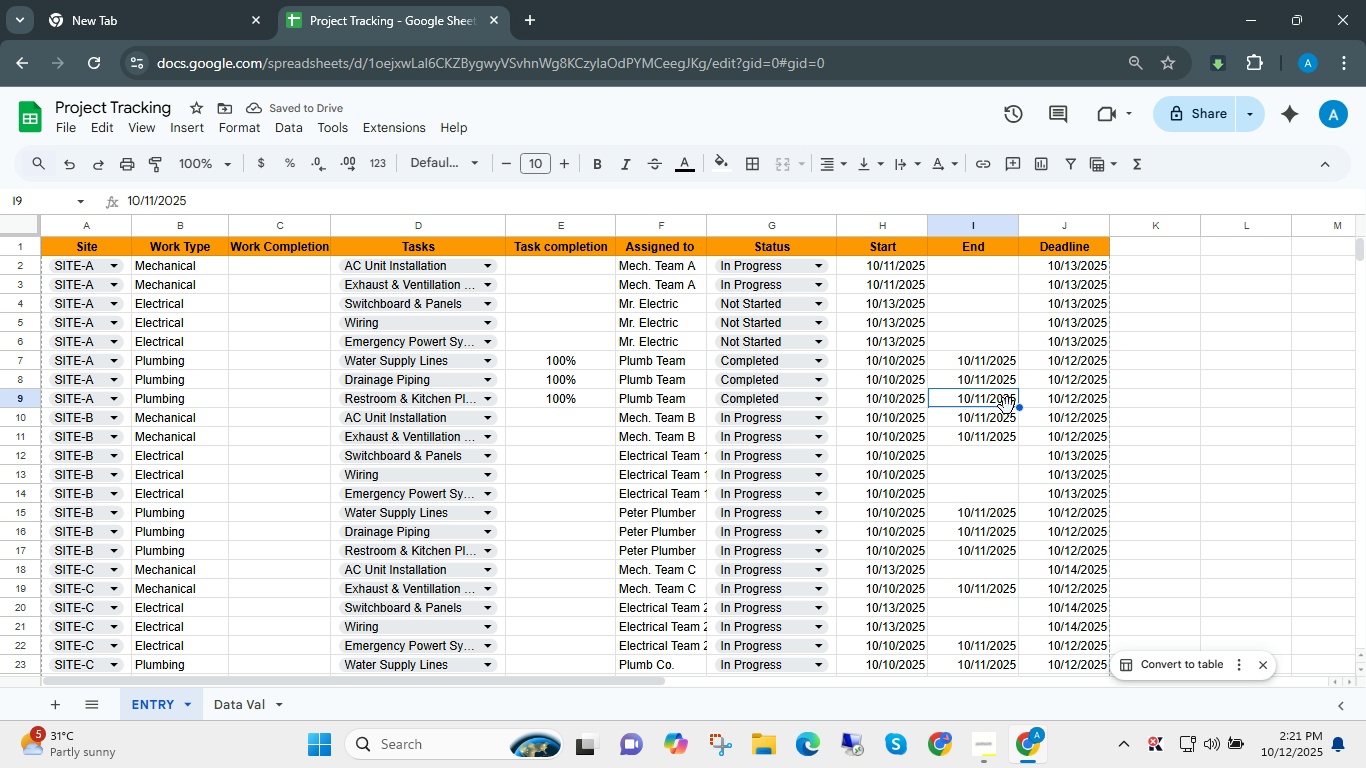 
key(Shift+Space)
 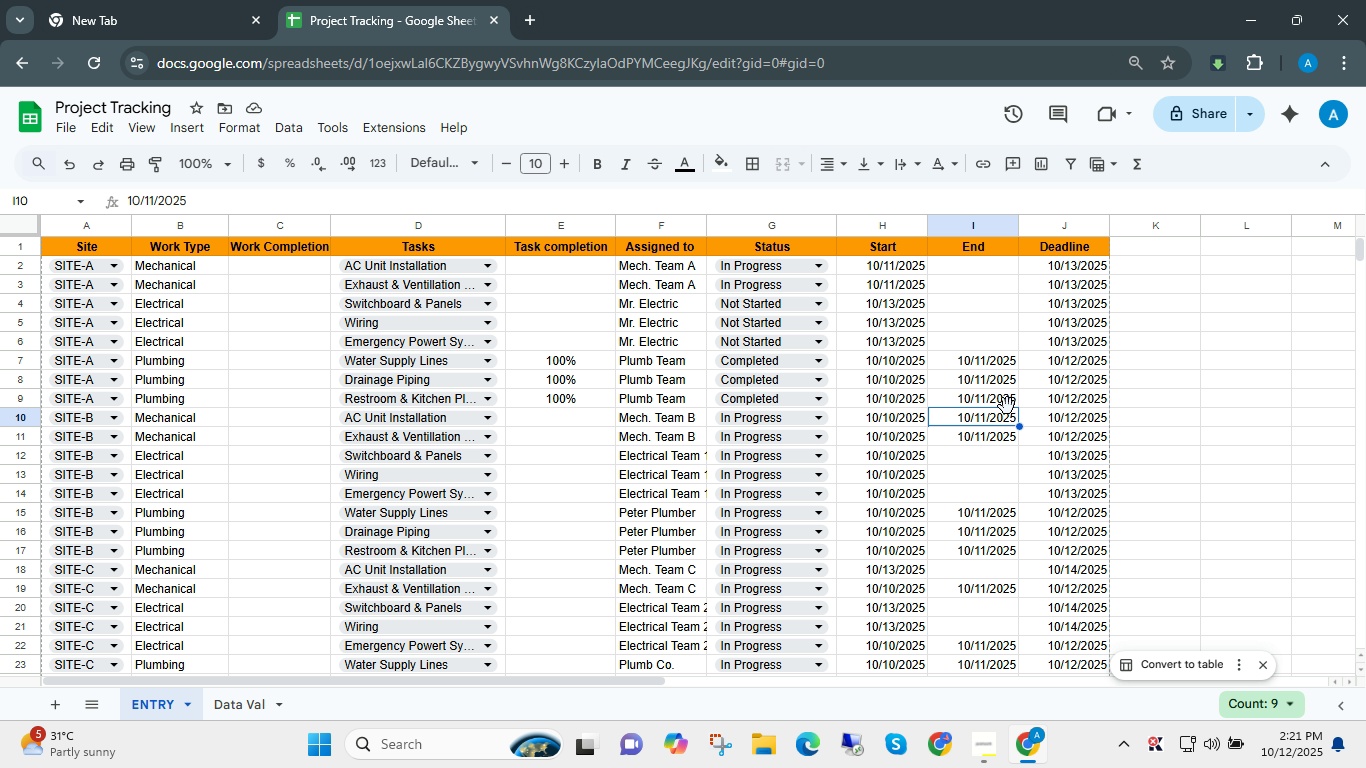 
key(ArrowDown)
 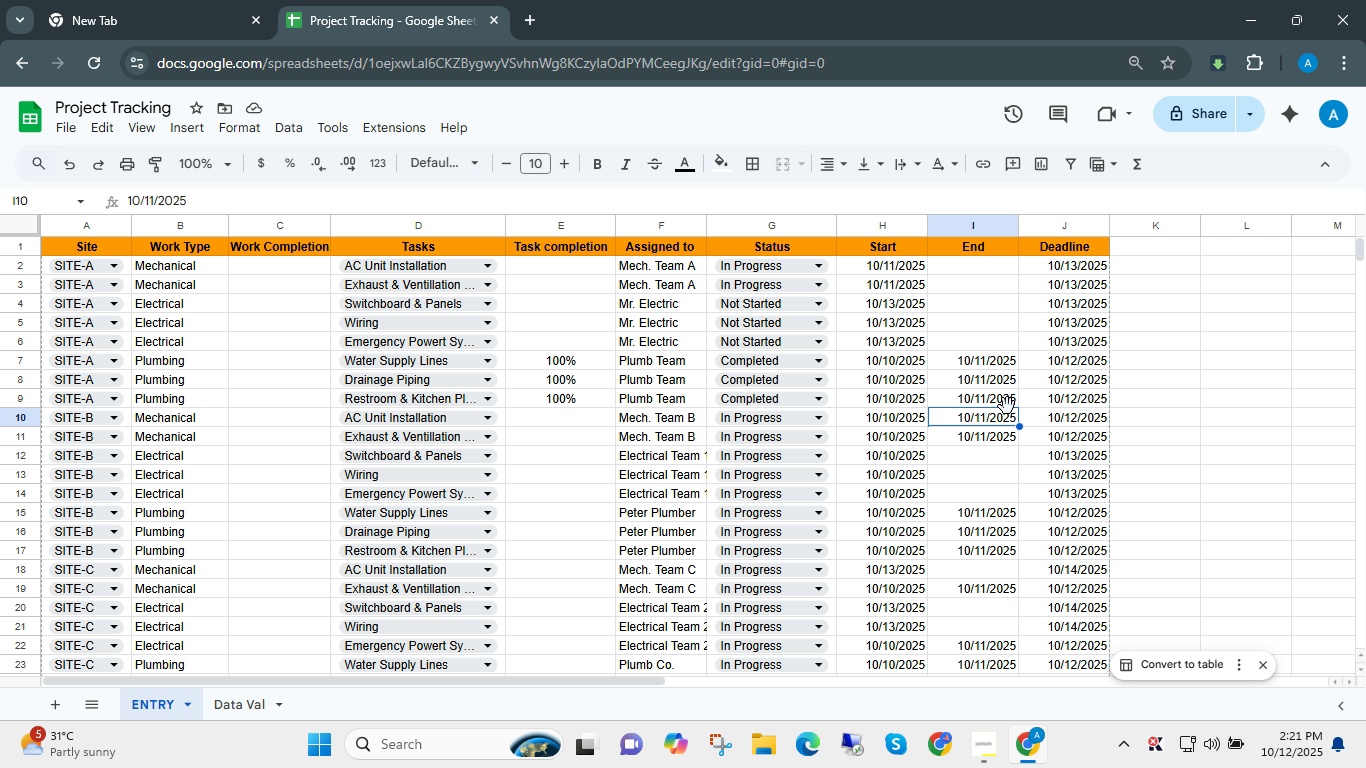 
key(Shift+ShiftLeft)
 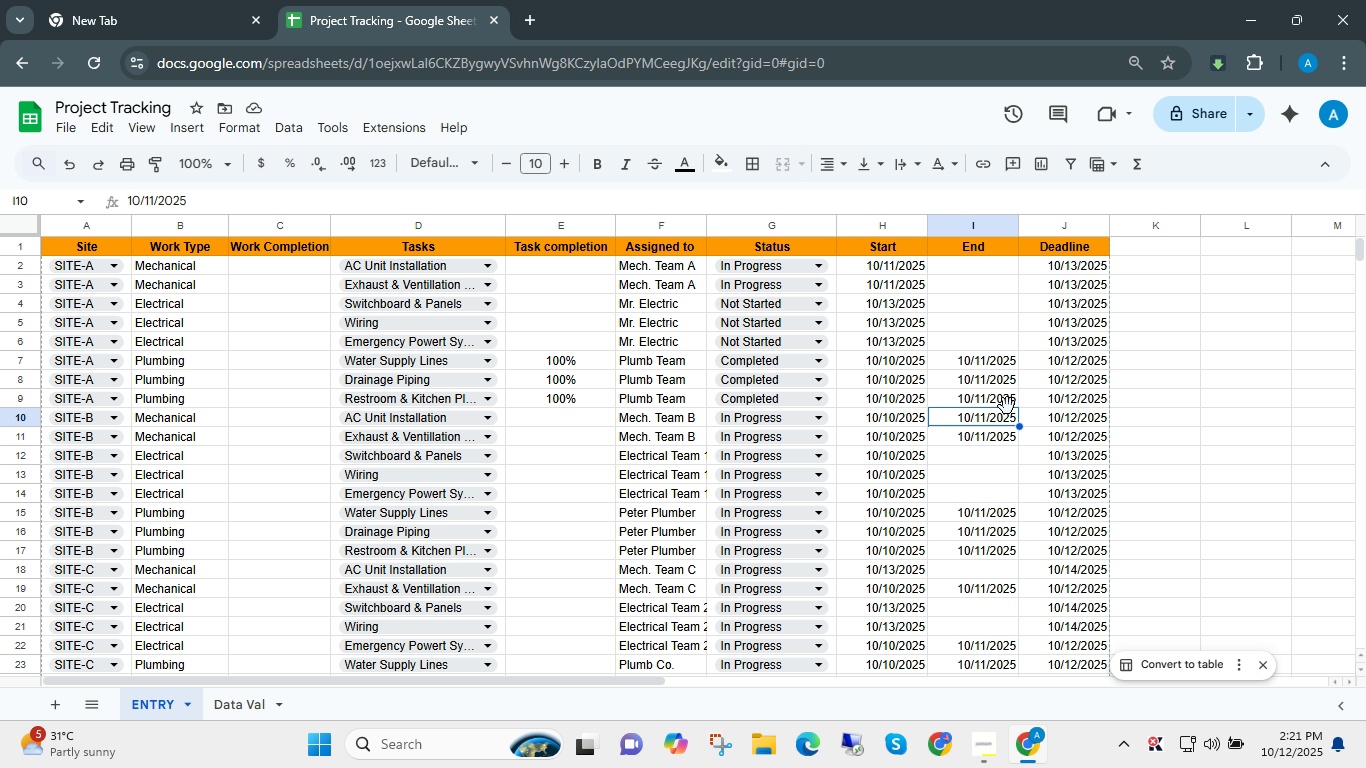 
key(Shift+Space)
 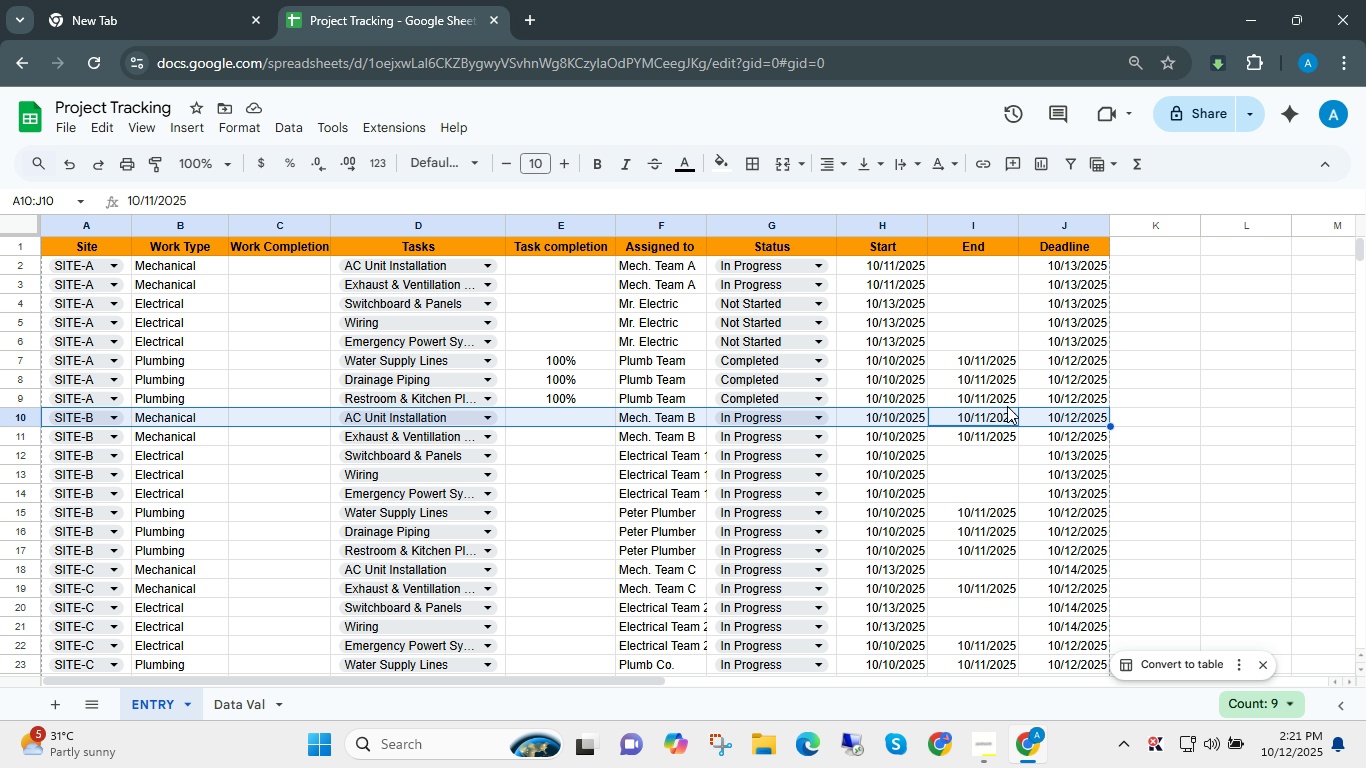 
key(ArrowLeft)
 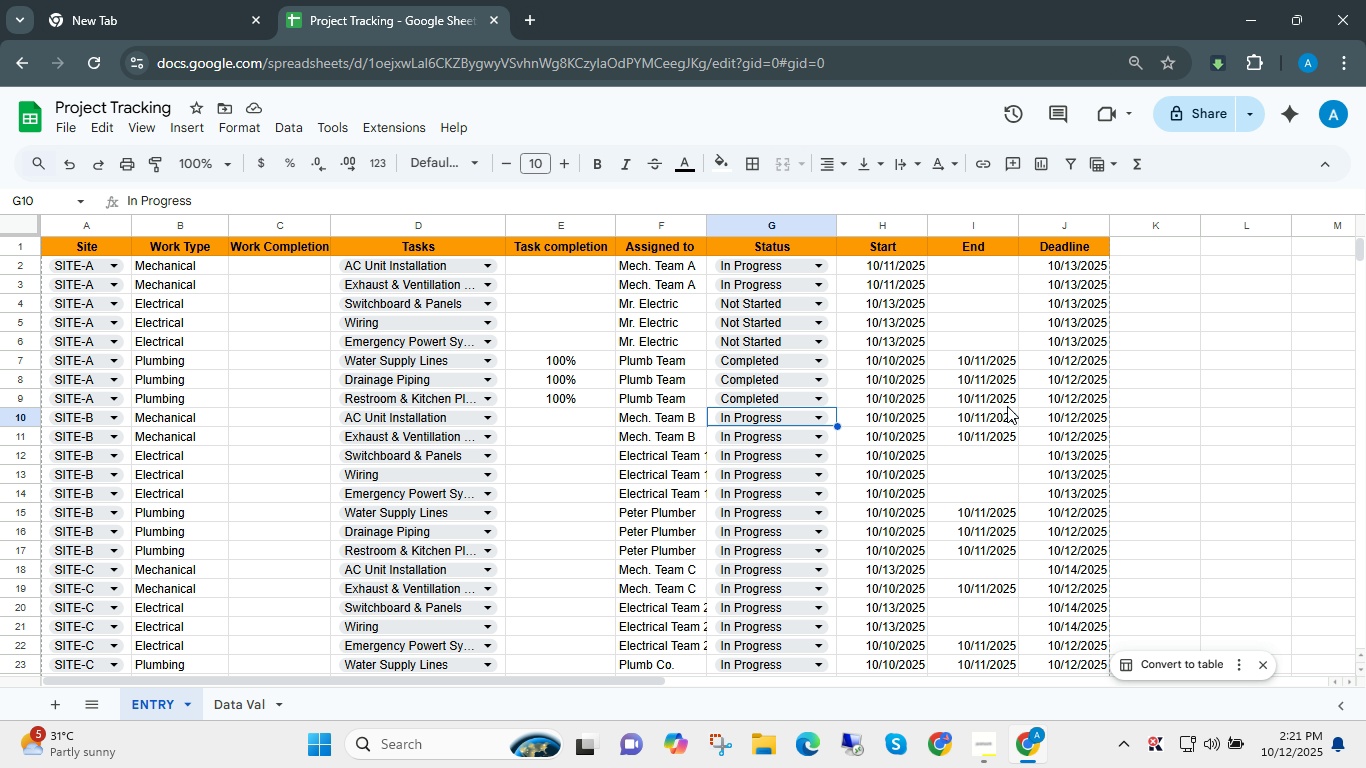 
key(ArrowLeft)
 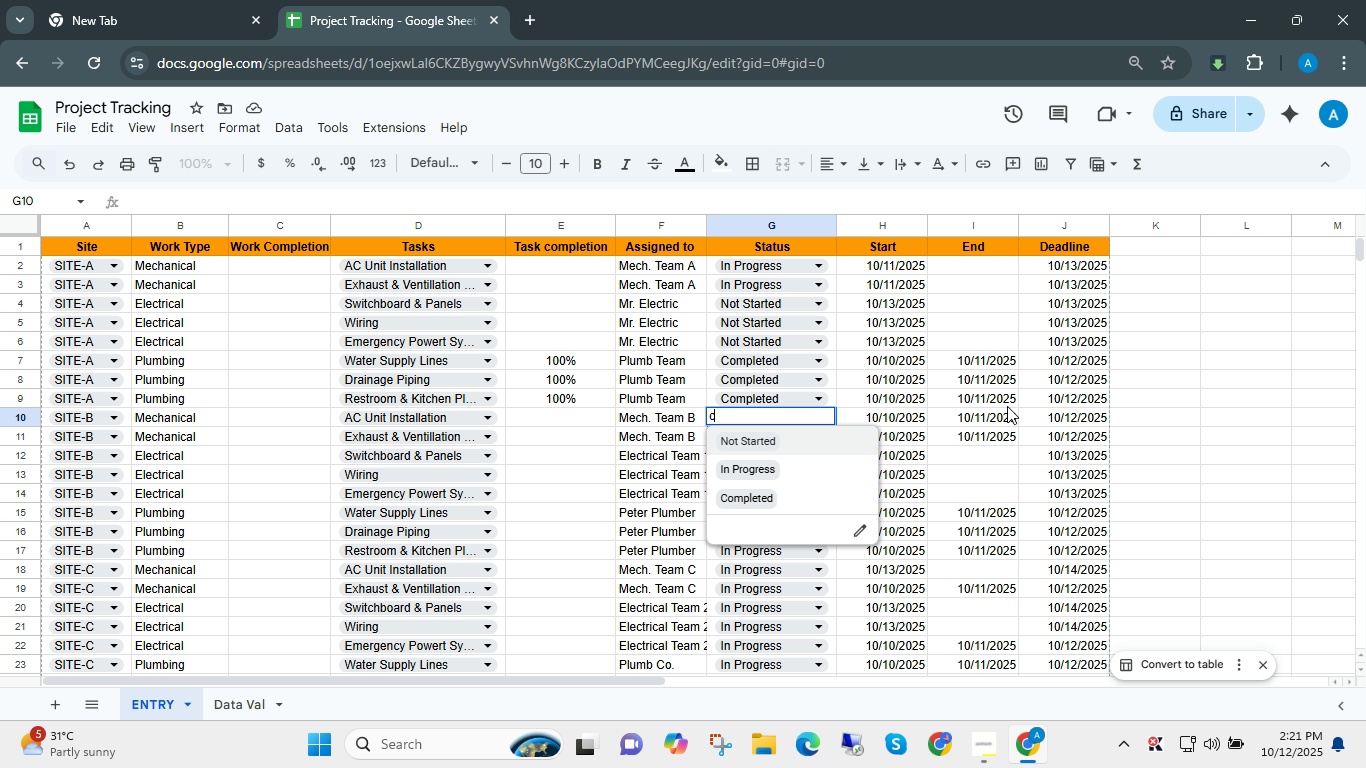 
type(com)
 